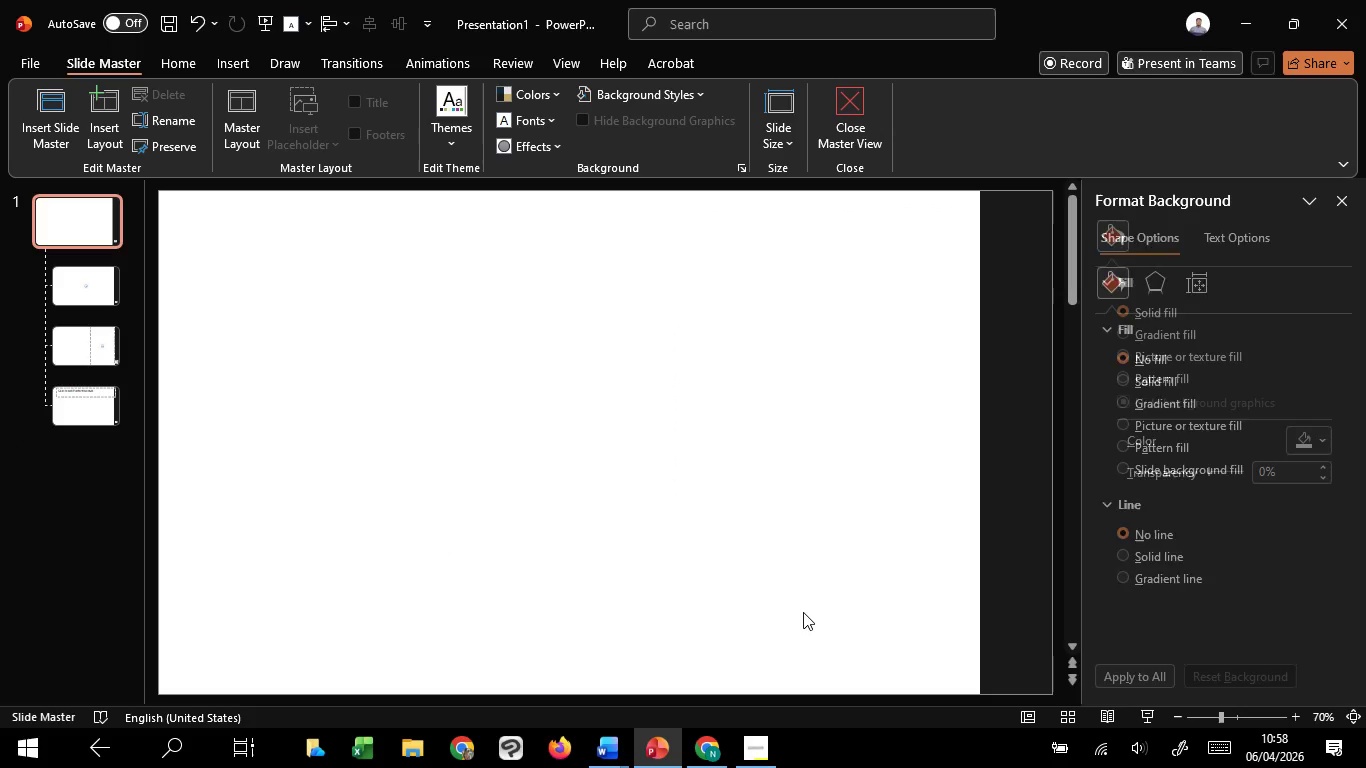 
key(Control+V)
 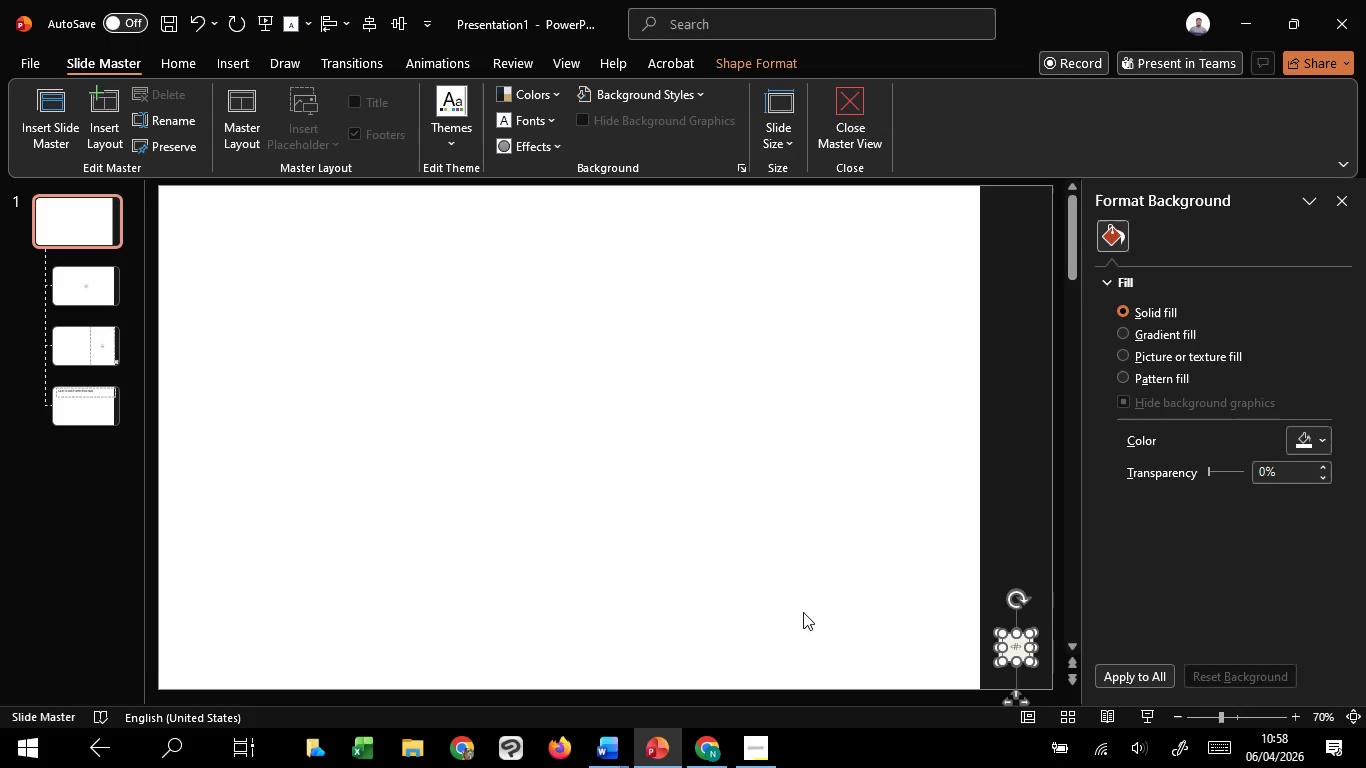 
left_click([803, 612])
 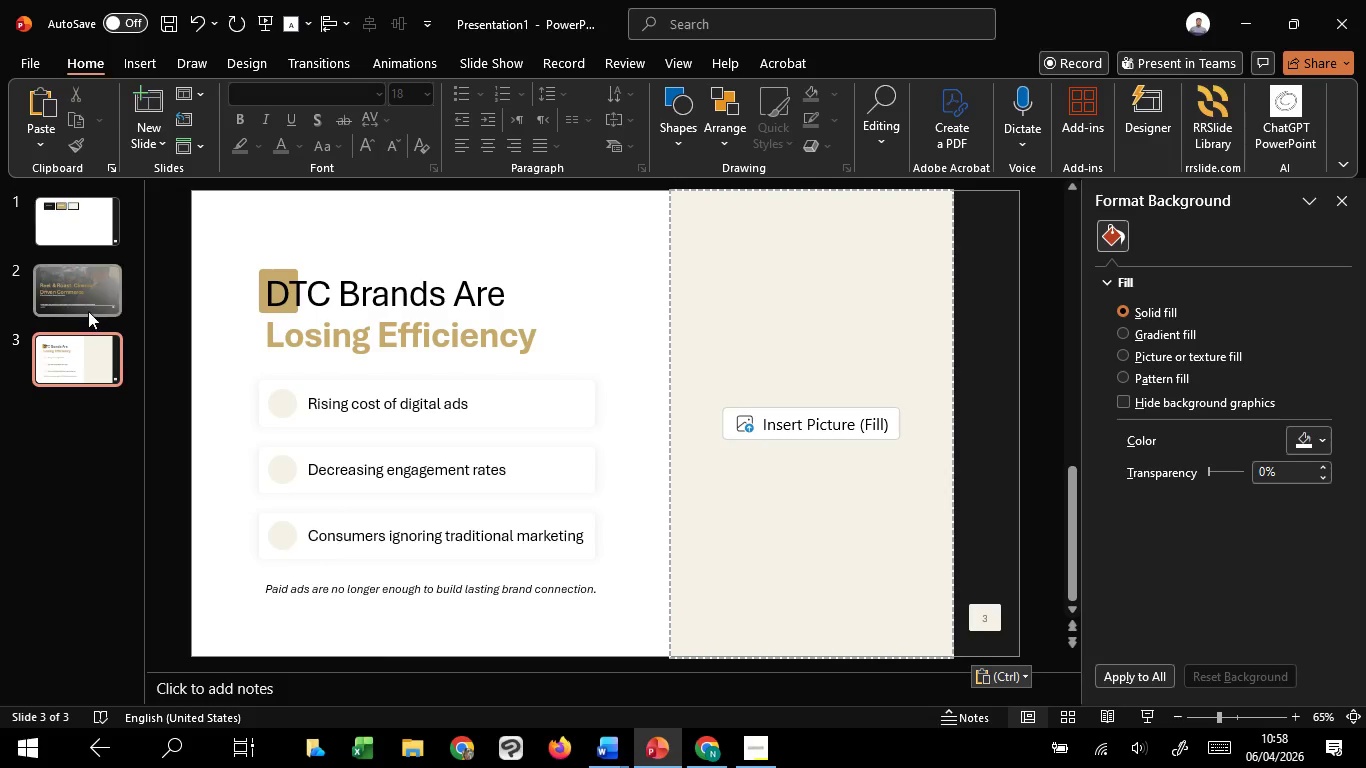 
double_click([87, 238])
 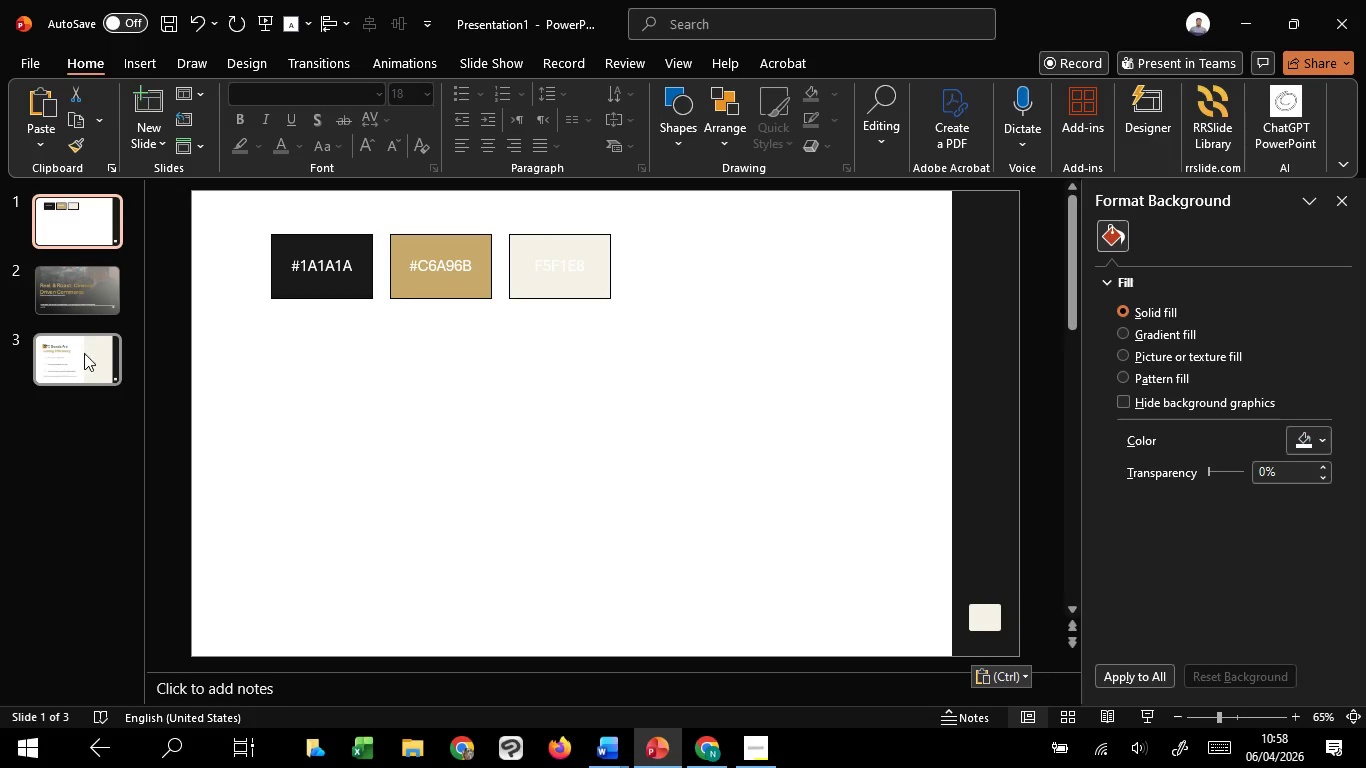 
left_click([84, 358])
 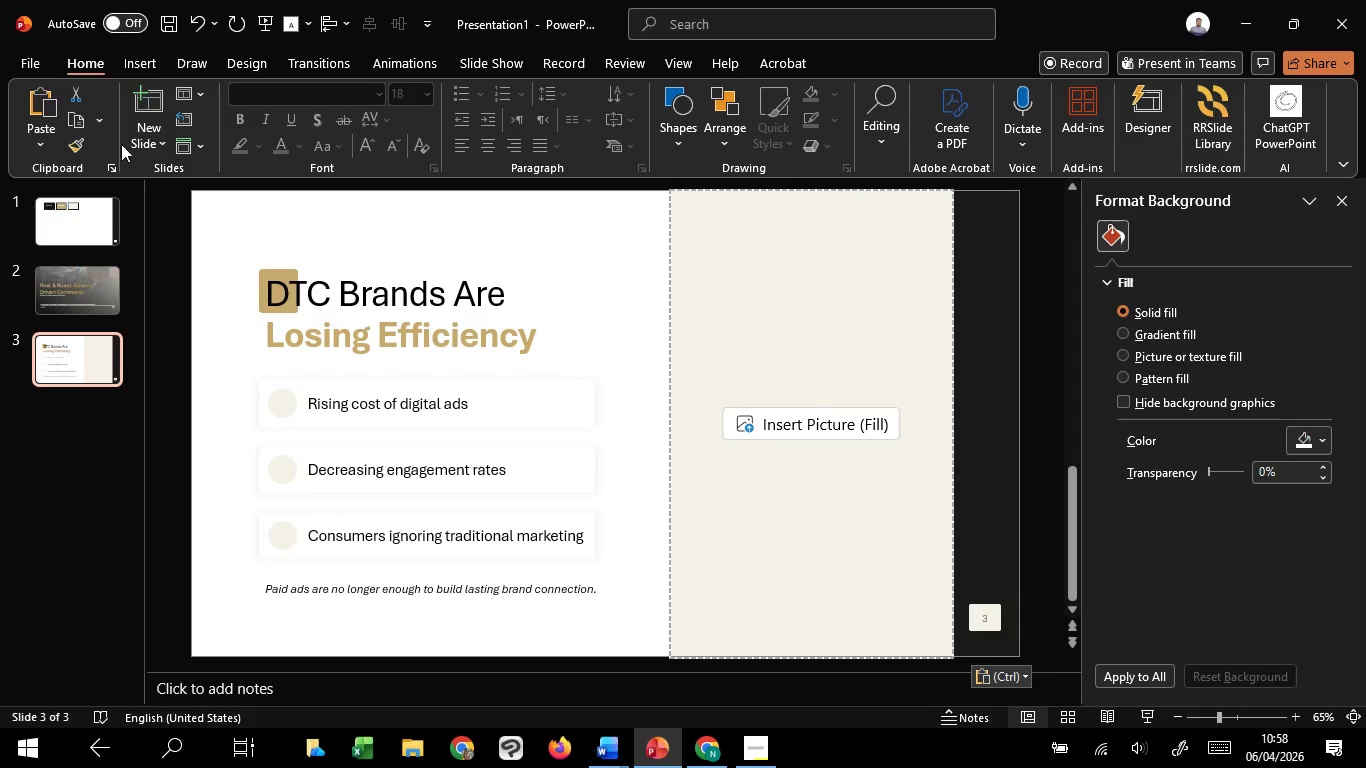 
left_click([152, 104])
 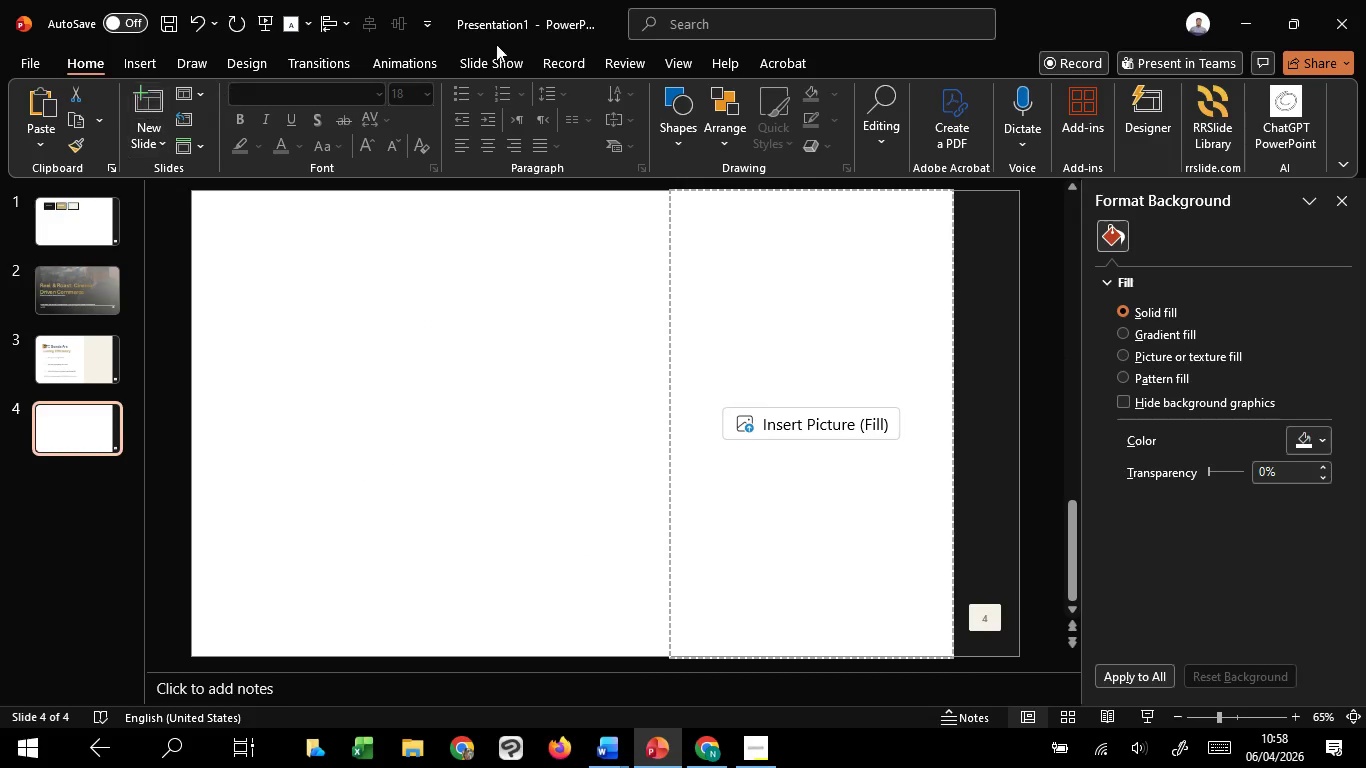 
left_click([671, 58])
 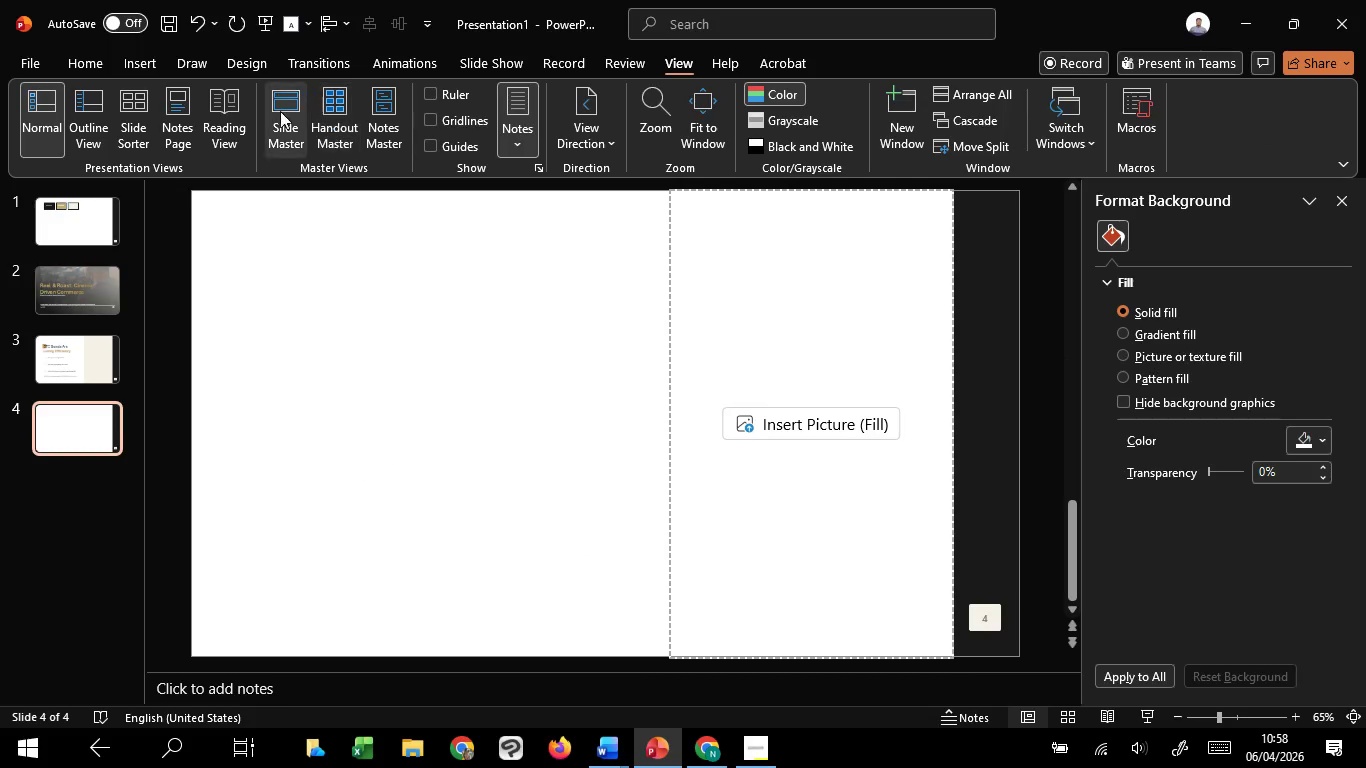 
left_click([280, 111])
 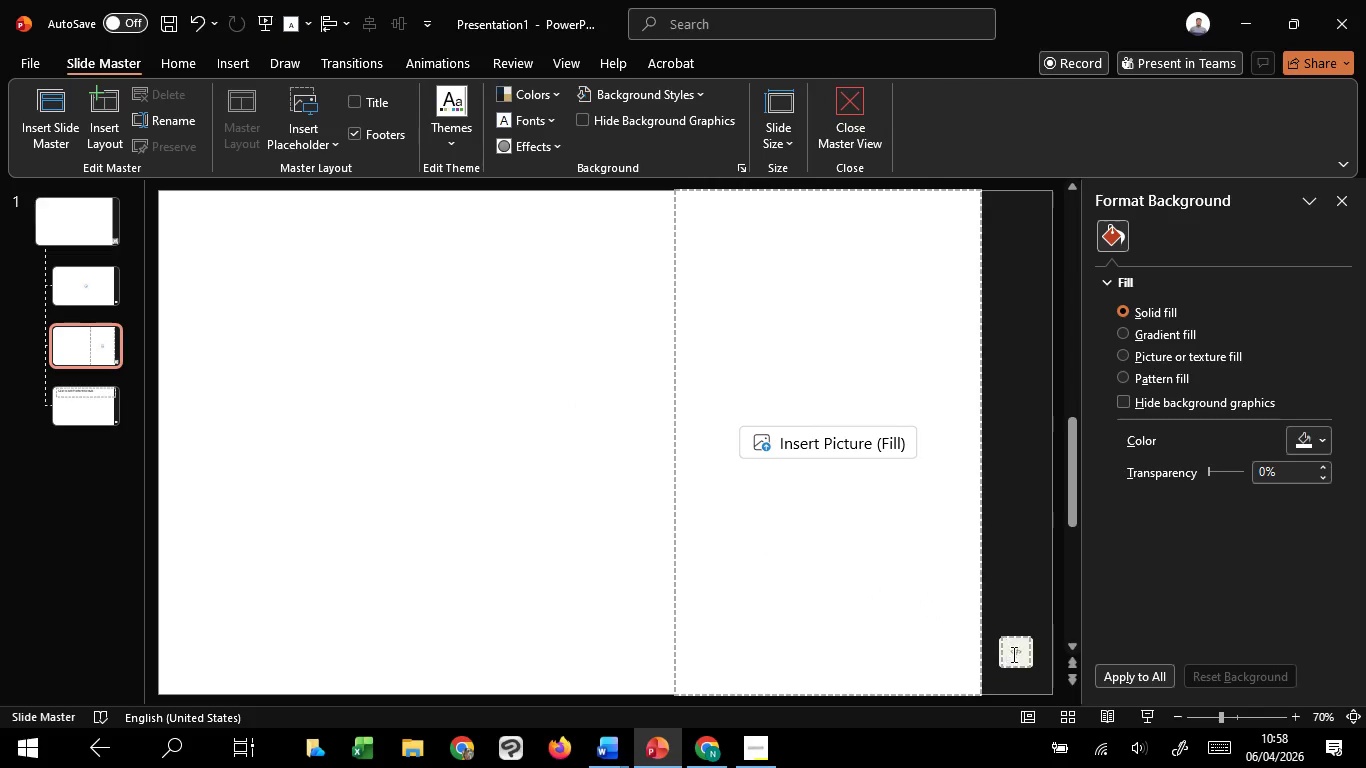 
left_click_drag(start_coordinate=[1014, 655], to_coordinate=[1024, 654])
 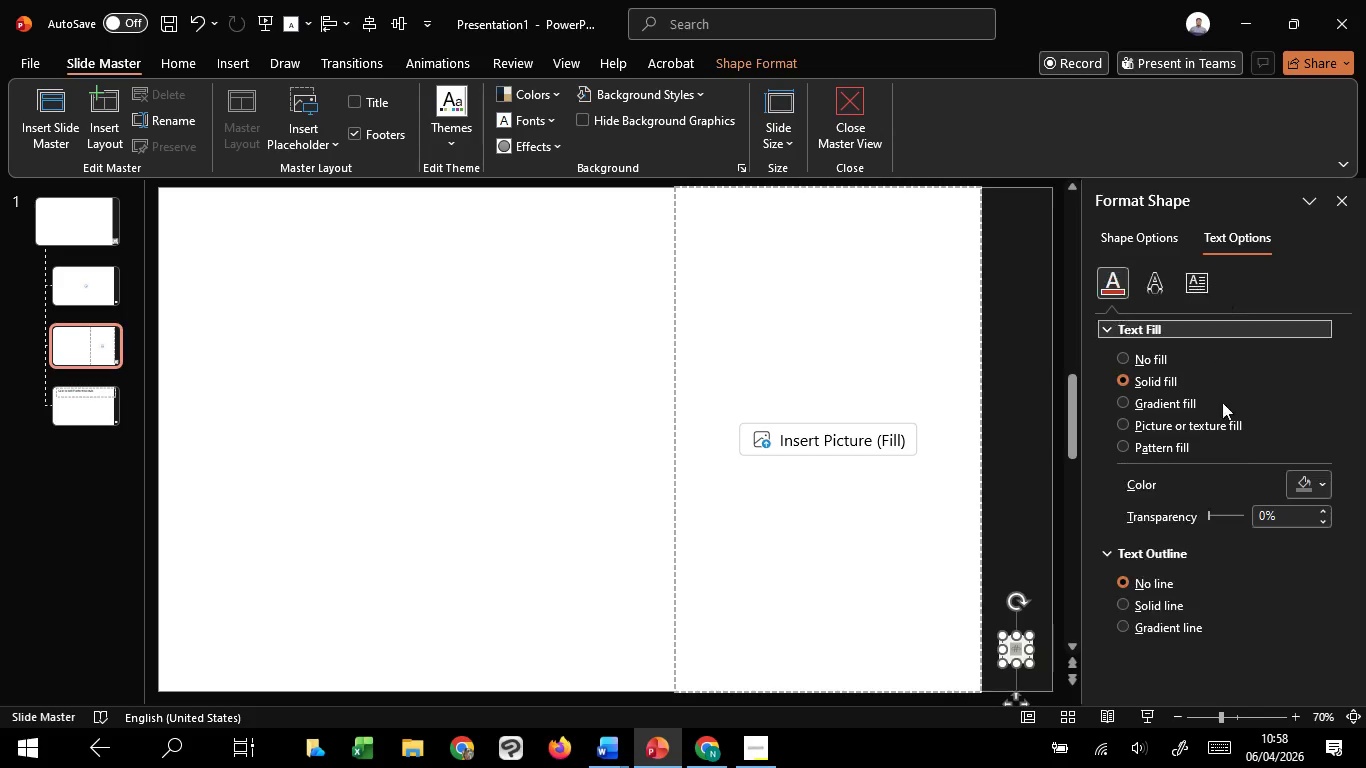 
left_click_drag(start_coordinate=[1304, 479], to_coordinate=[1298, 479])
 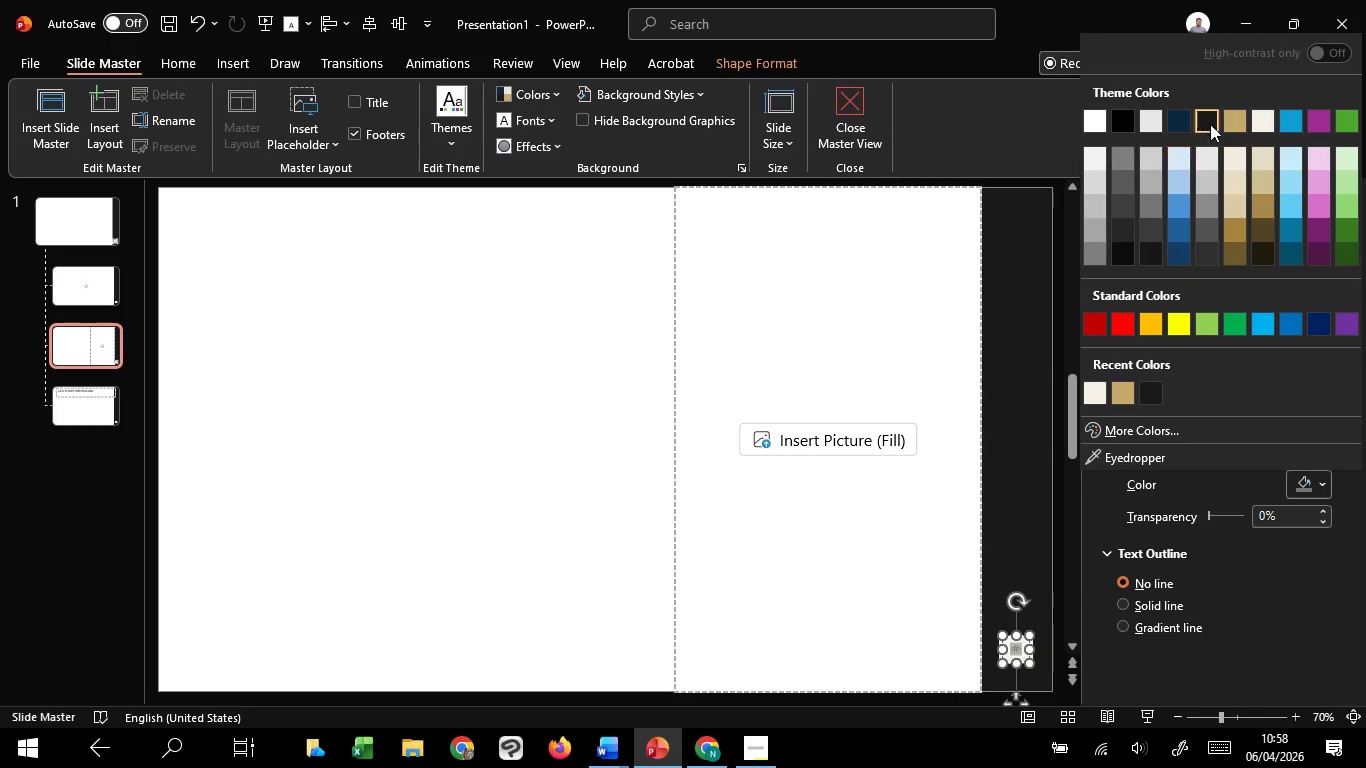 
left_click([1210, 124])
 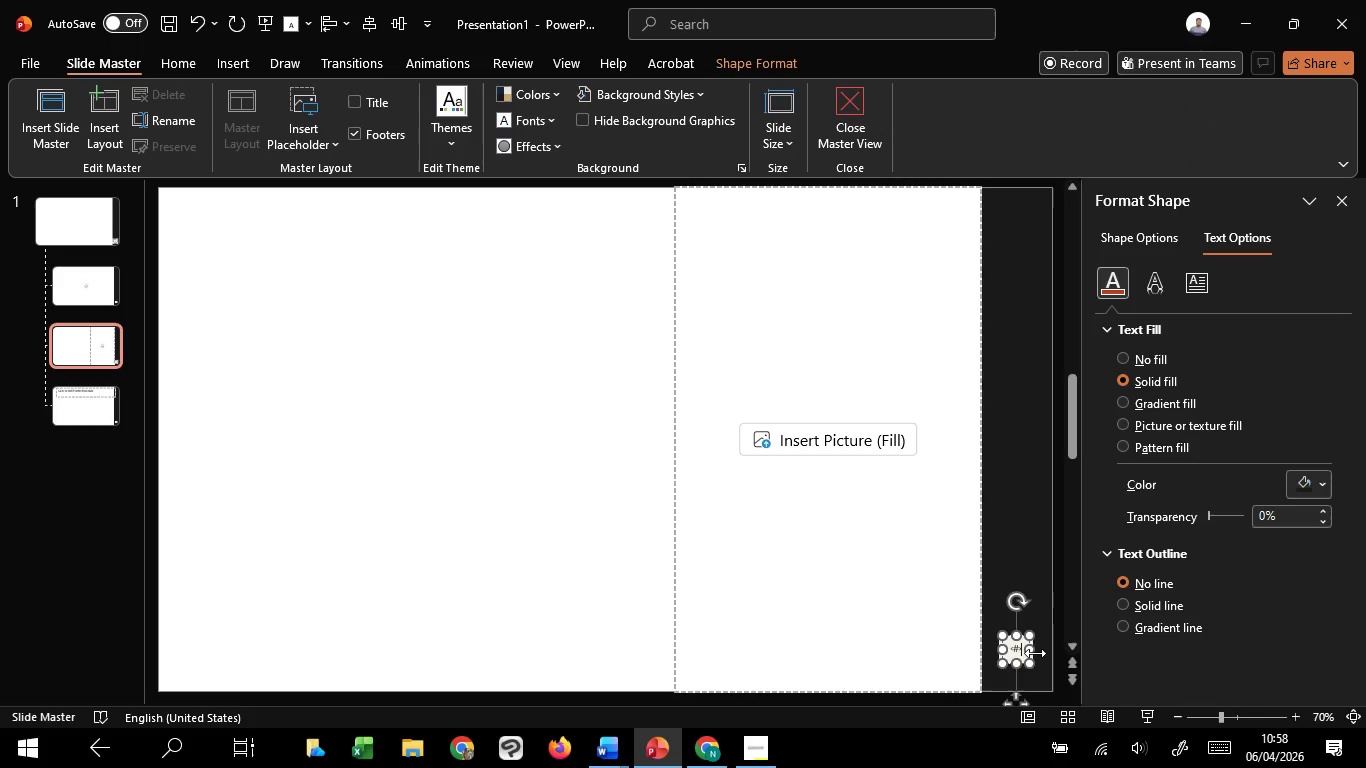 
left_click([1038, 653])
 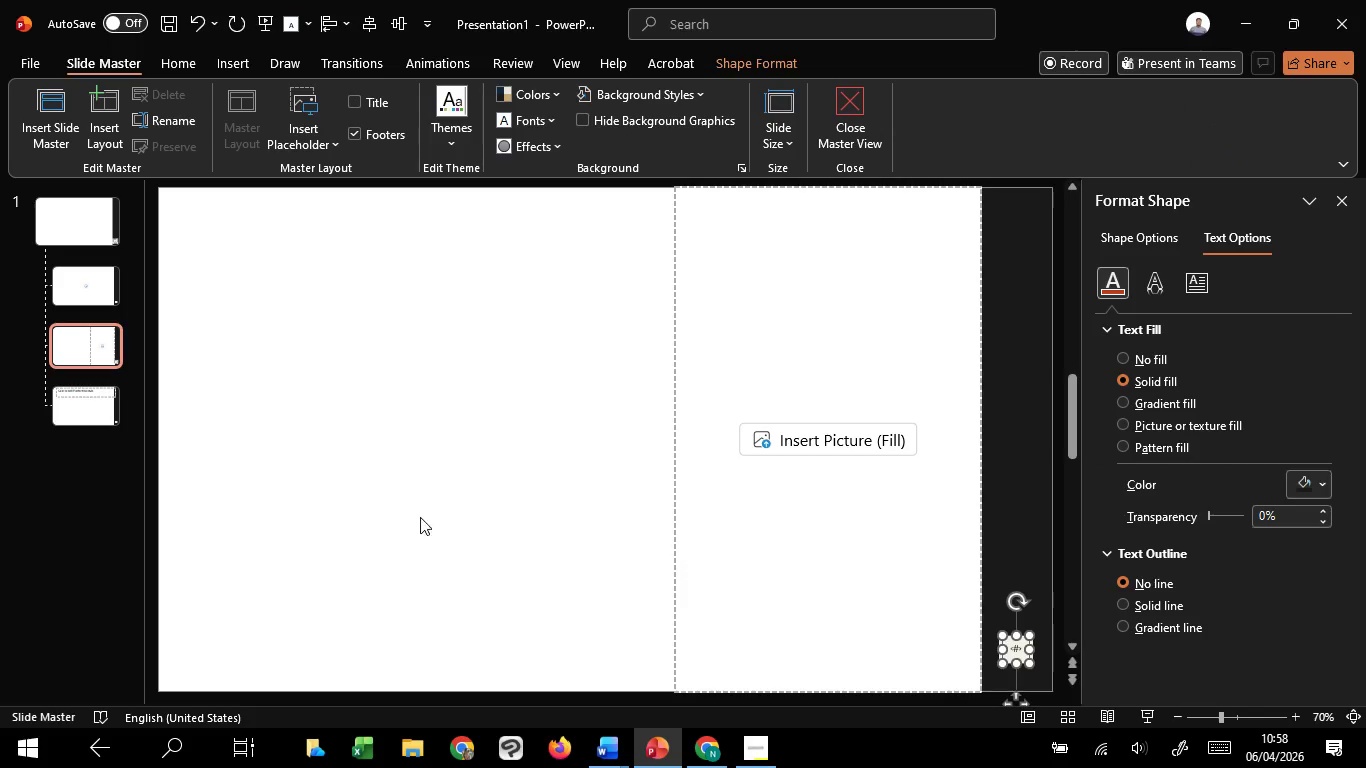 
left_click_drag(start_coordinate=[387, 504], to_coordinate=[1042, 647])
 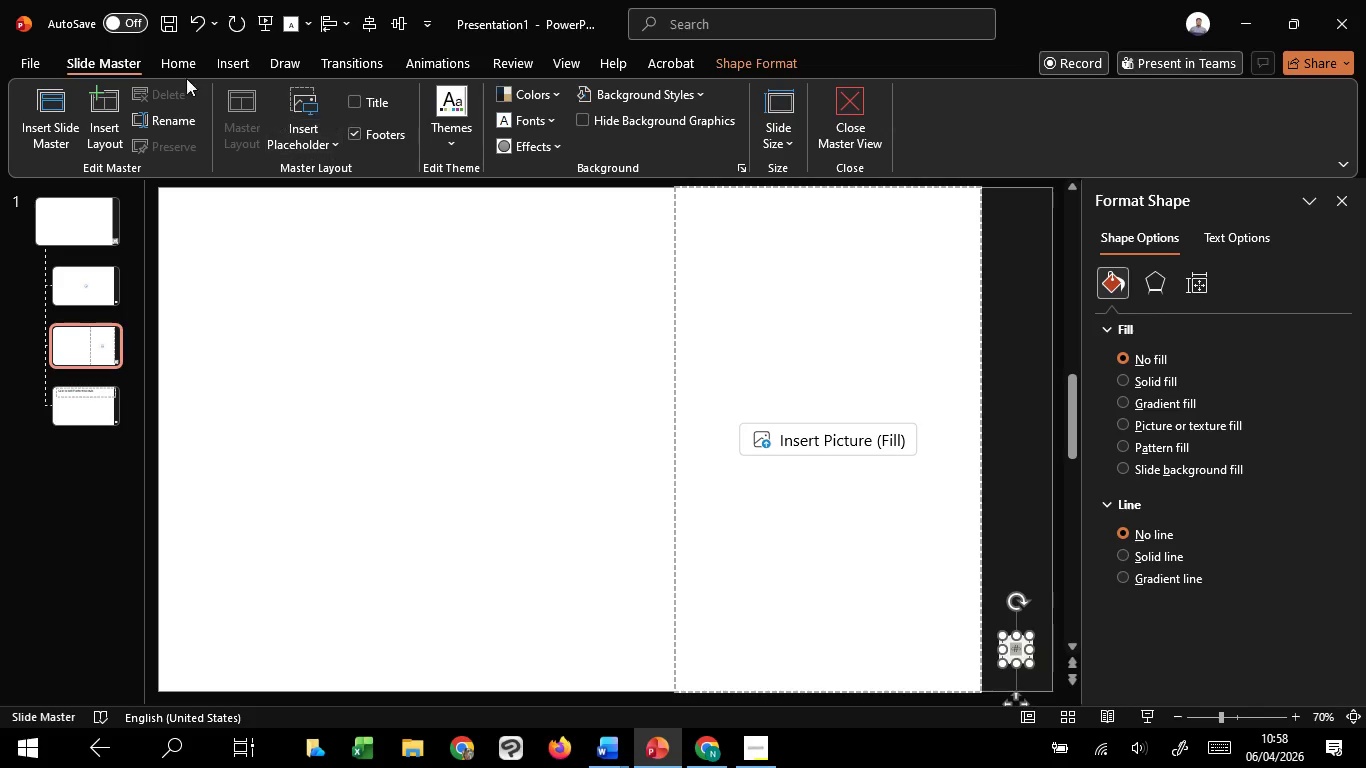 
left_click([168, 69])
 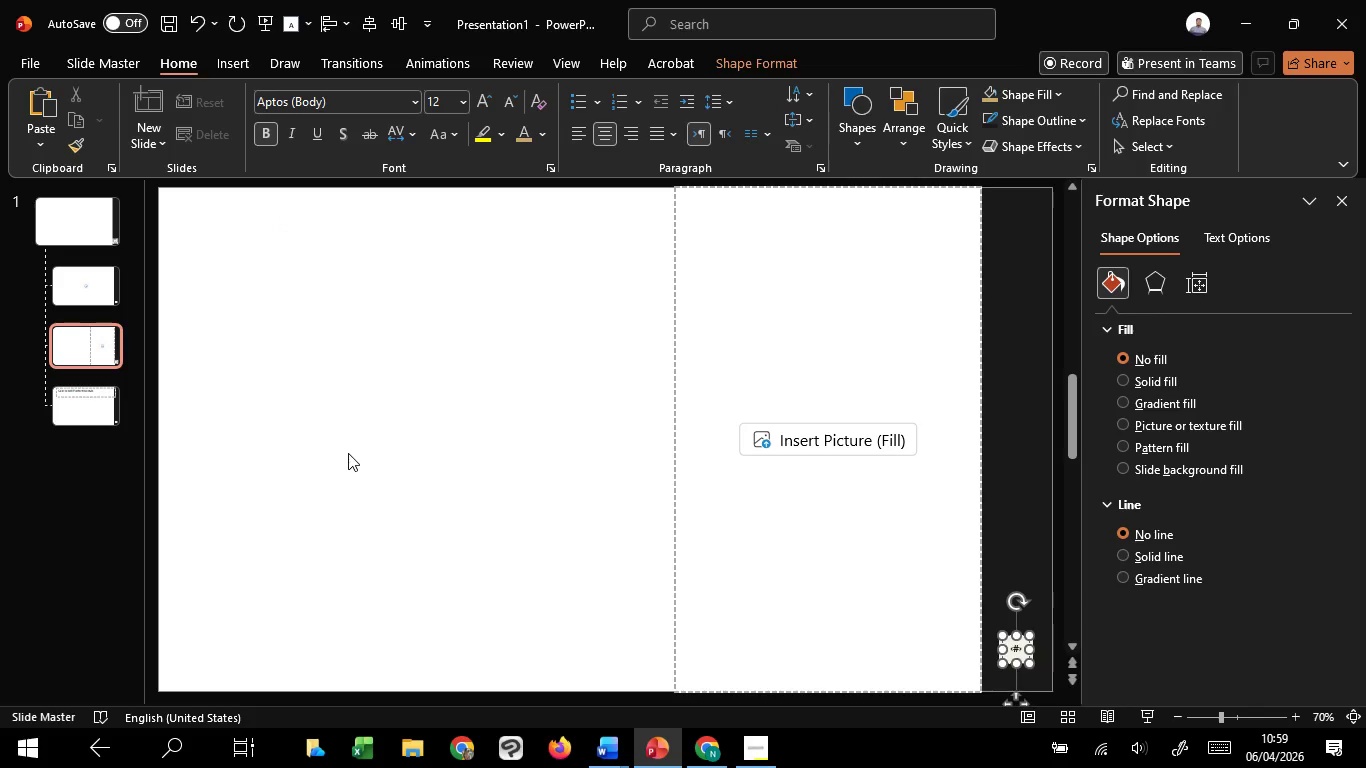 
key(Control+A)
 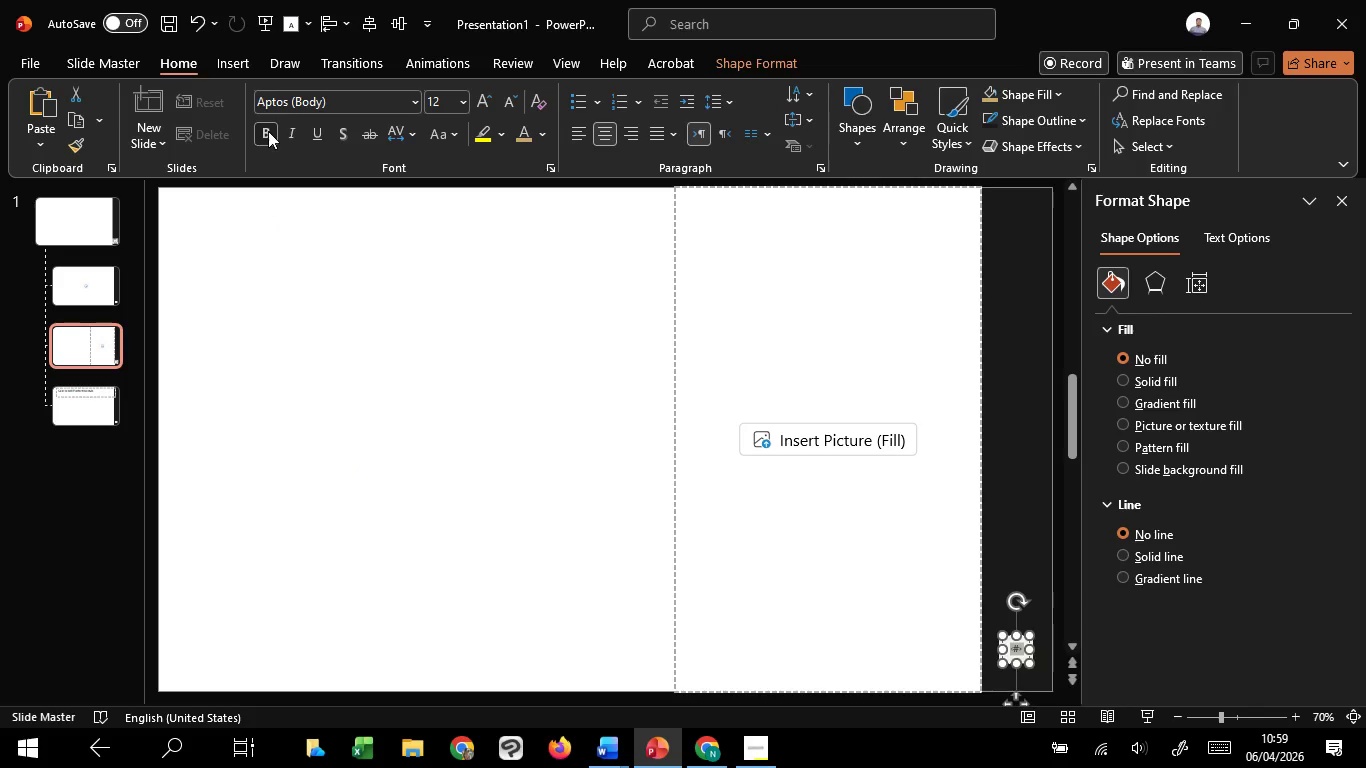 
double_click([268, 131])
 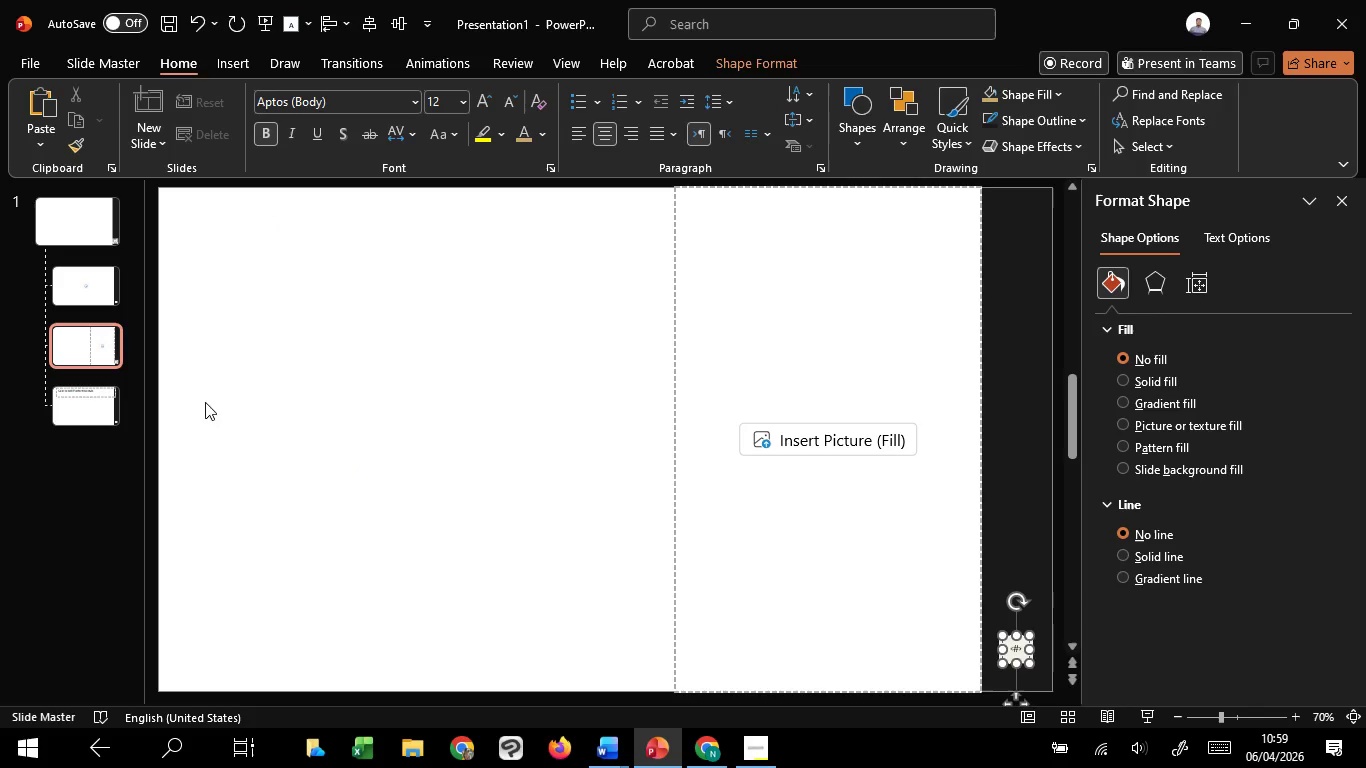 
key(Control+ControlLeft)
 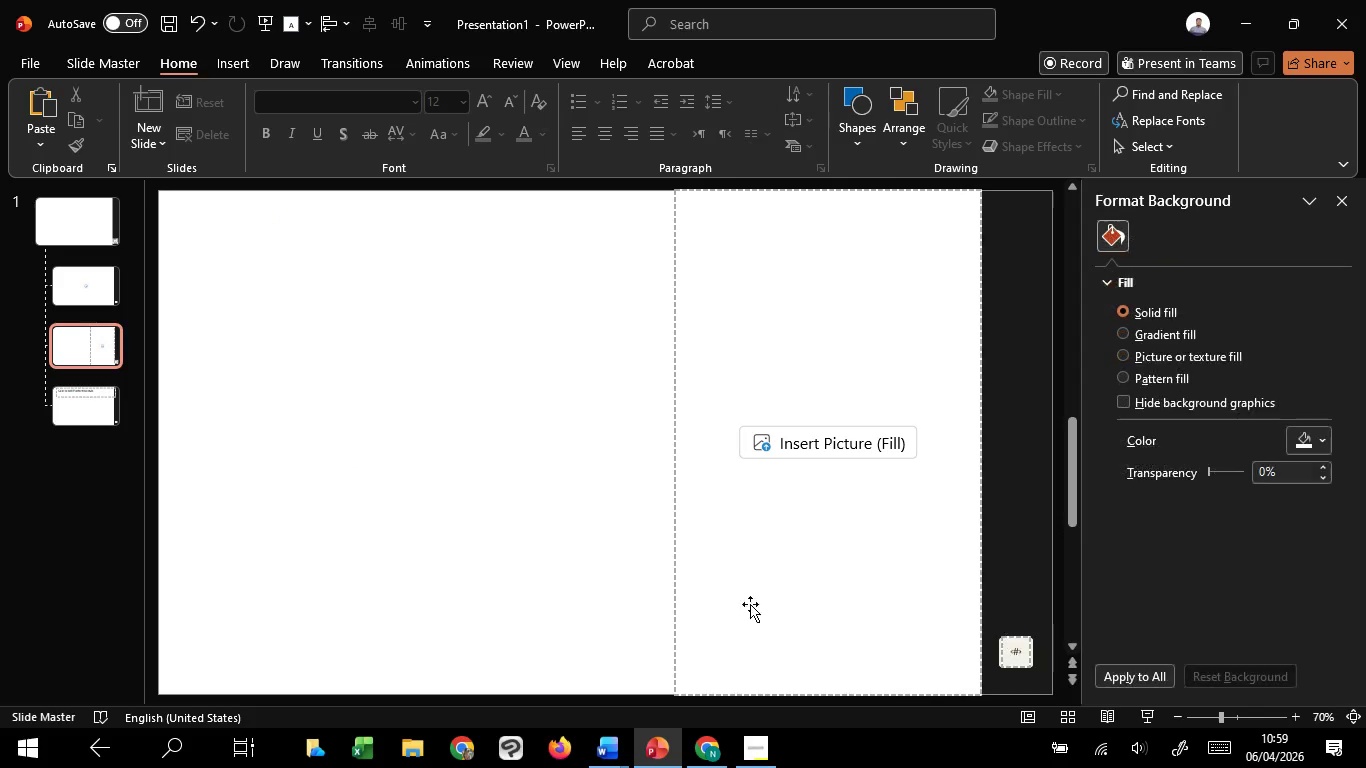 
left_click_drag(start_coordinate=[523, 571], to_coordinate=[1083, 715])
 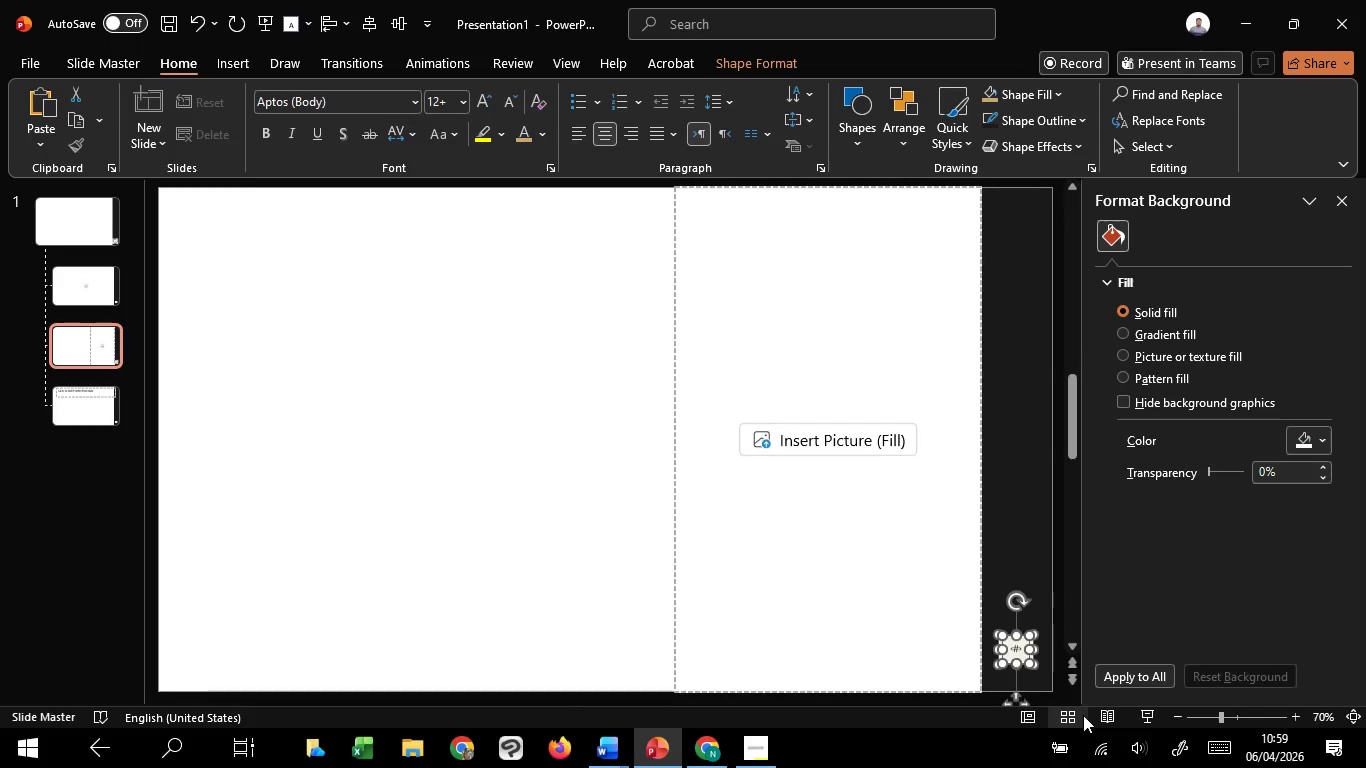 
key(Control+C)
 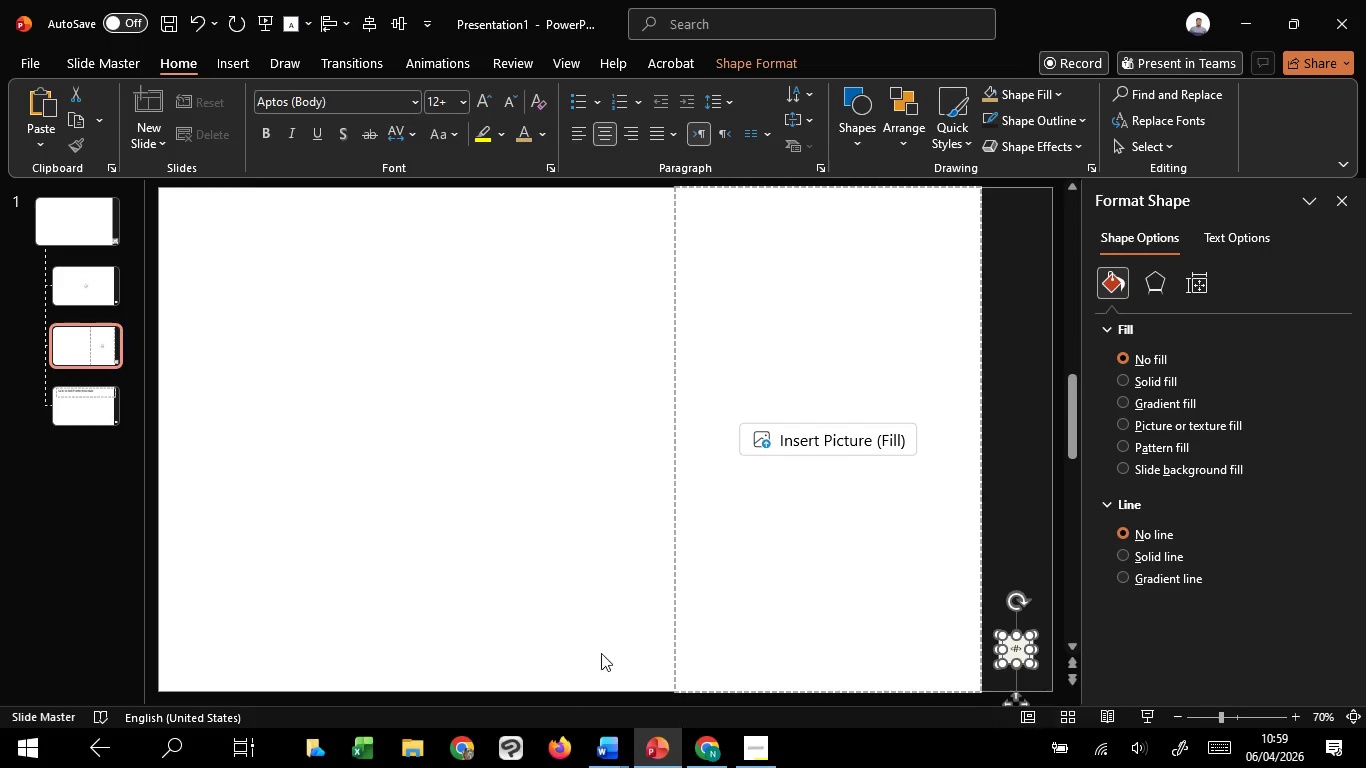 
key(Control+C)
 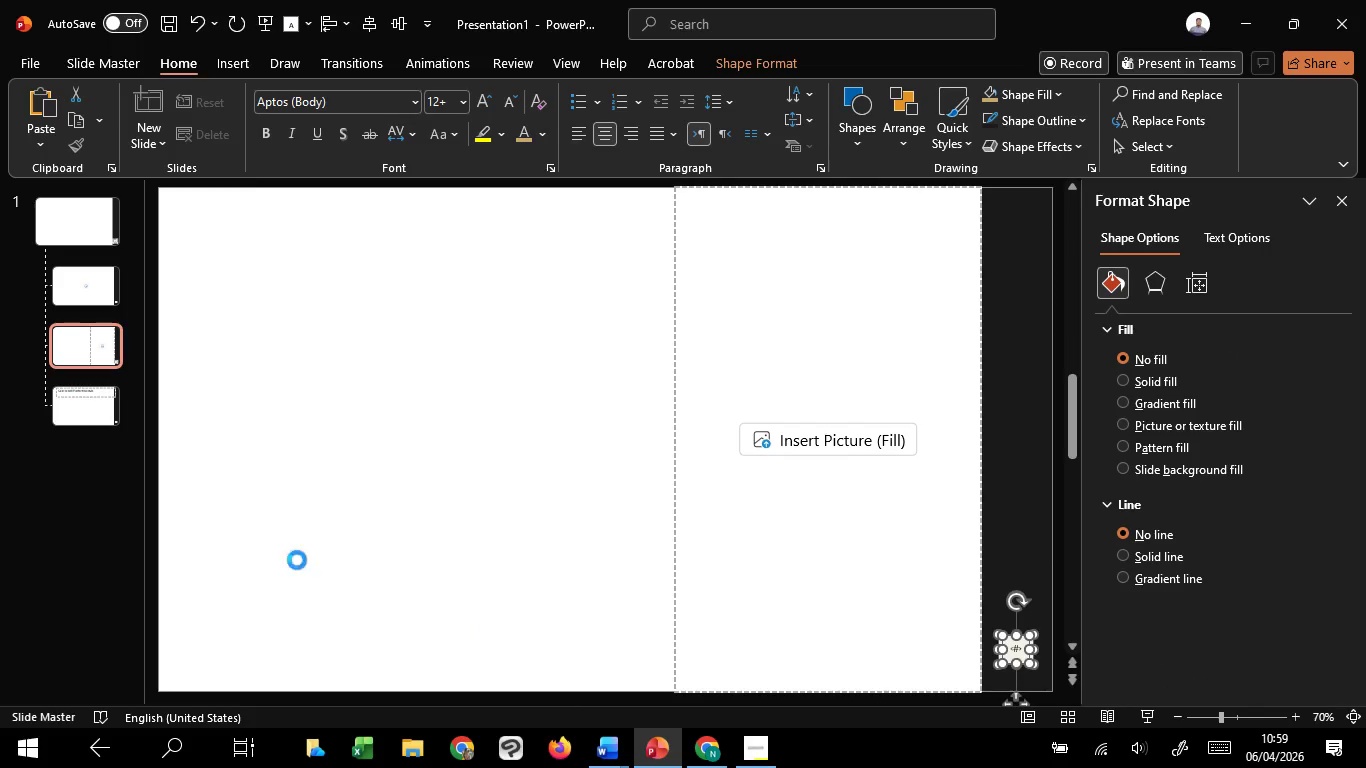 
key(Control+C)
 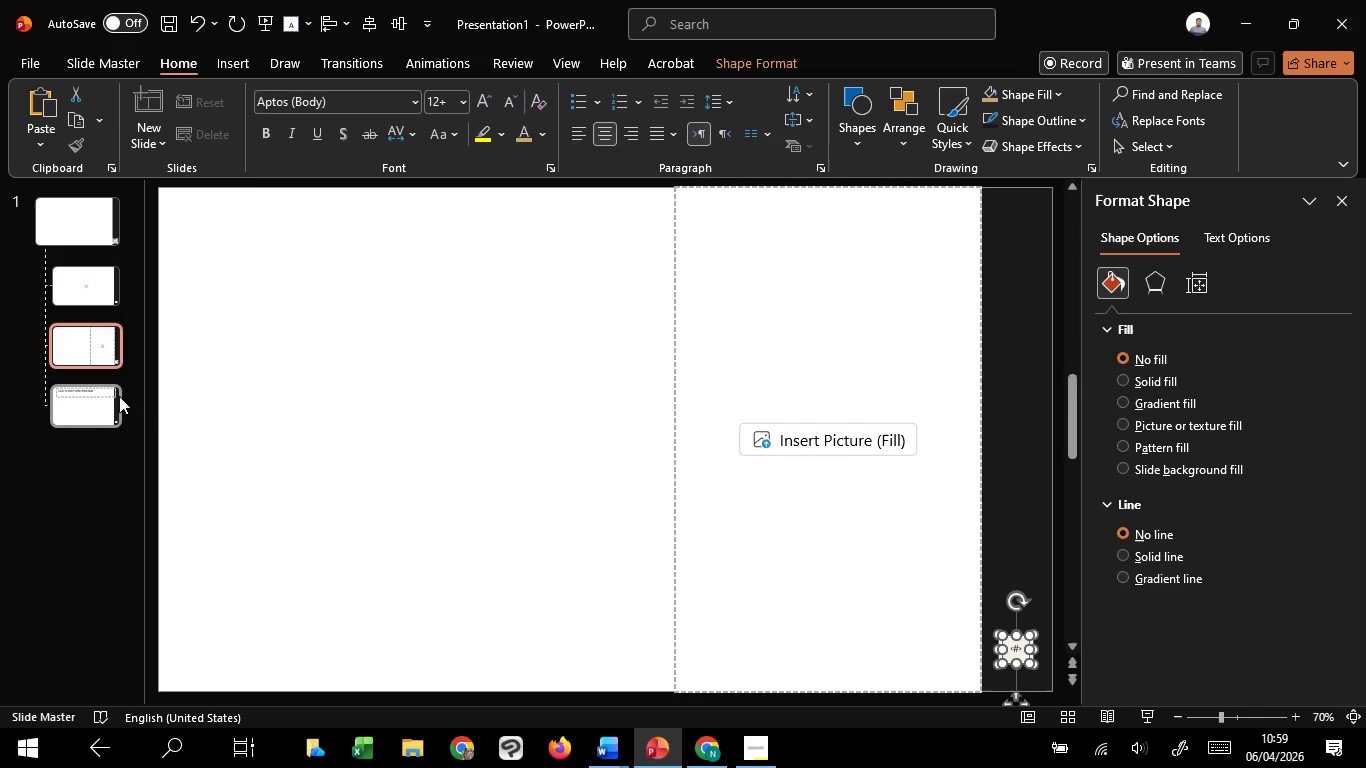 
left_click([119, 396])
 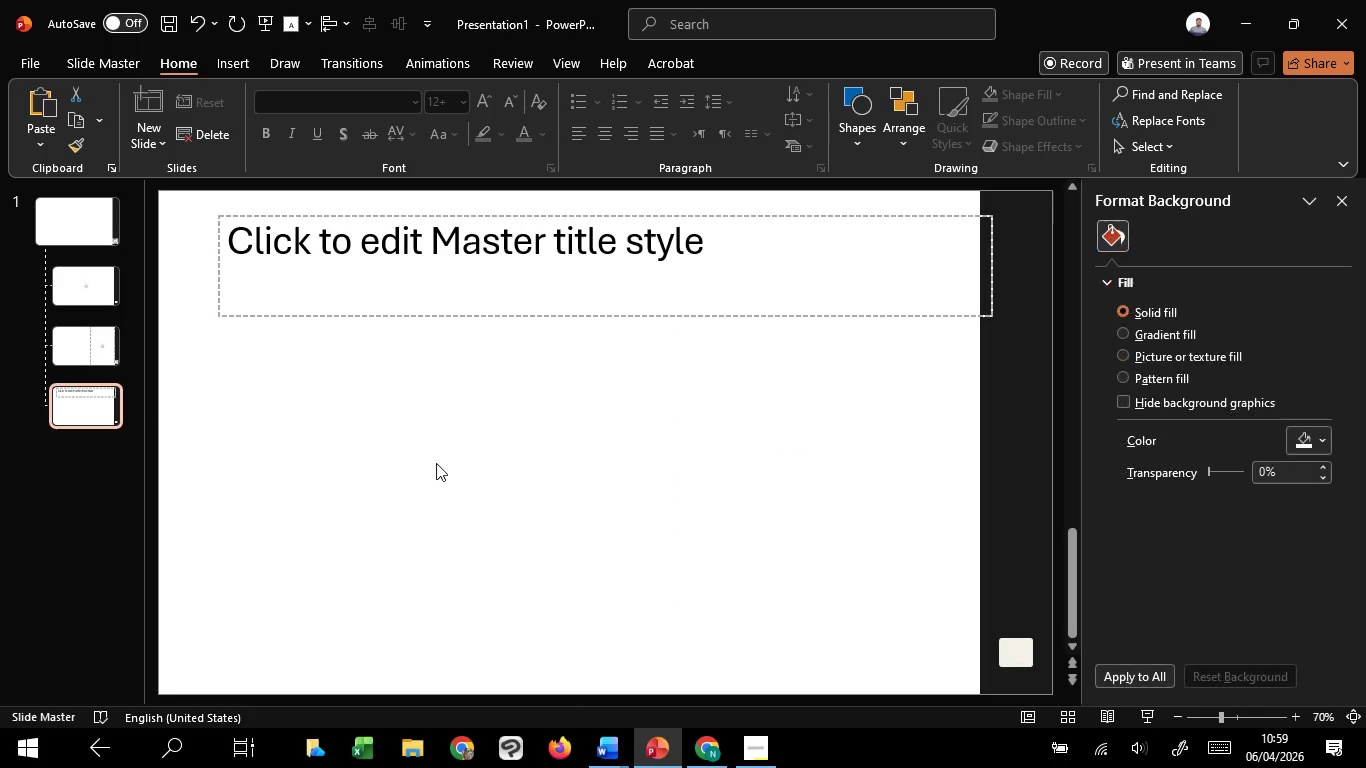 
left_click_drag(start_coordinate=[438, 462], to_coordinate=[1108, 717])
 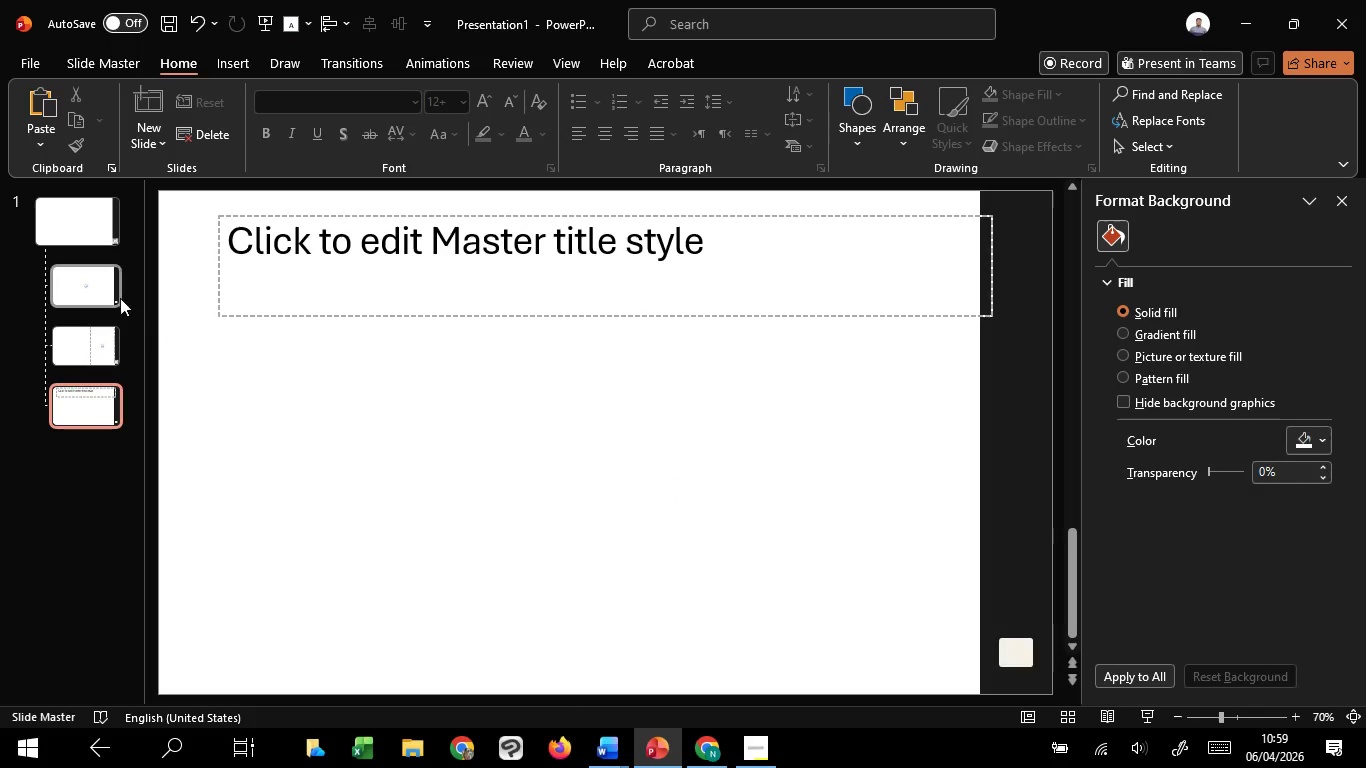 
left_click([105, 289])
 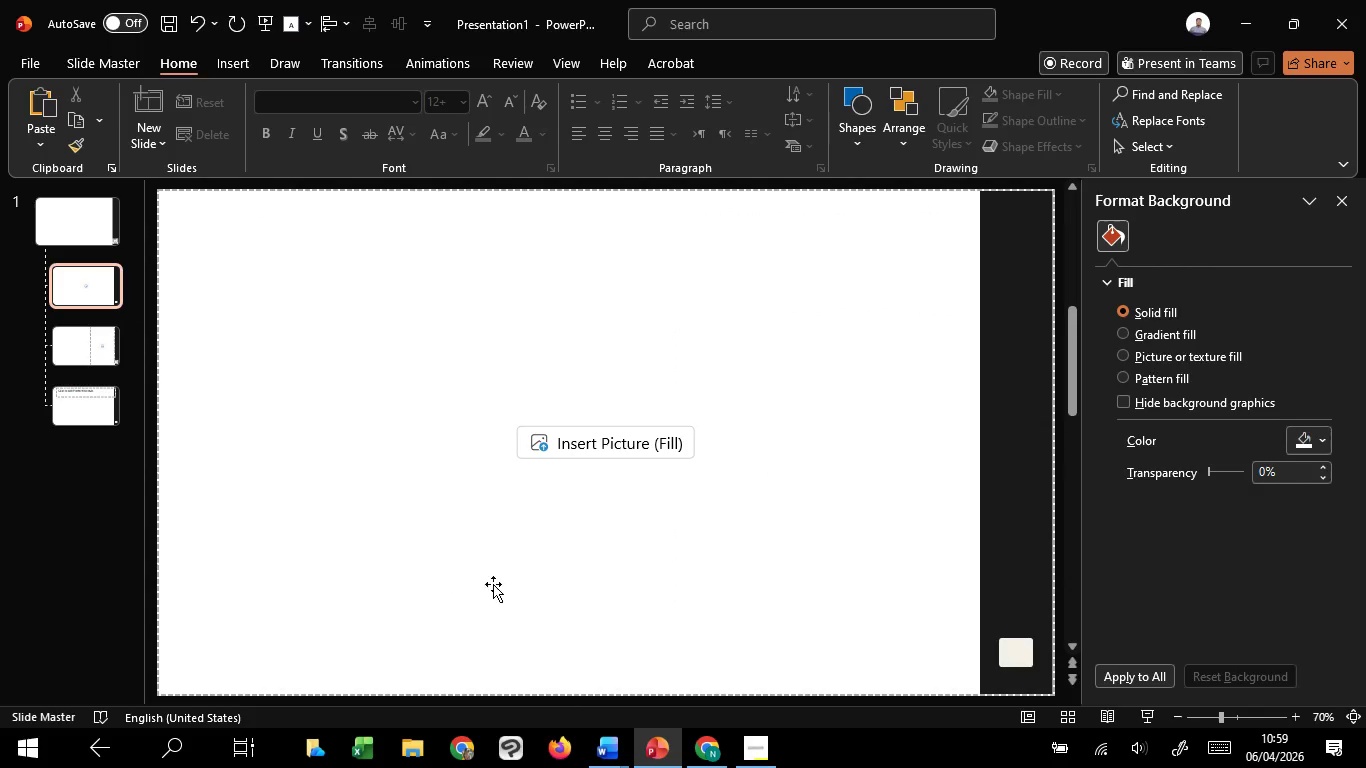 
left_click_drag(start_coordinate=[505, 588], to_coordinate=[1018, 743])
 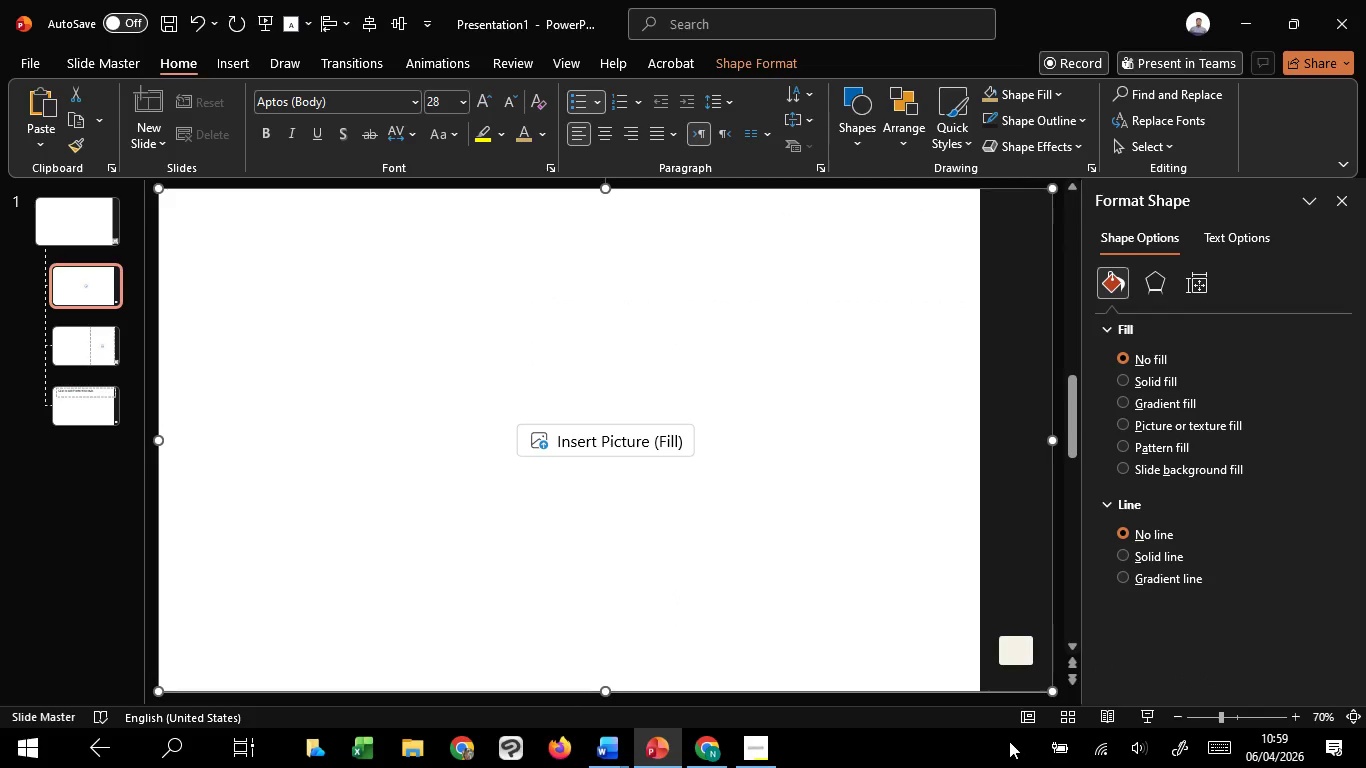 
key(Control+Z)
 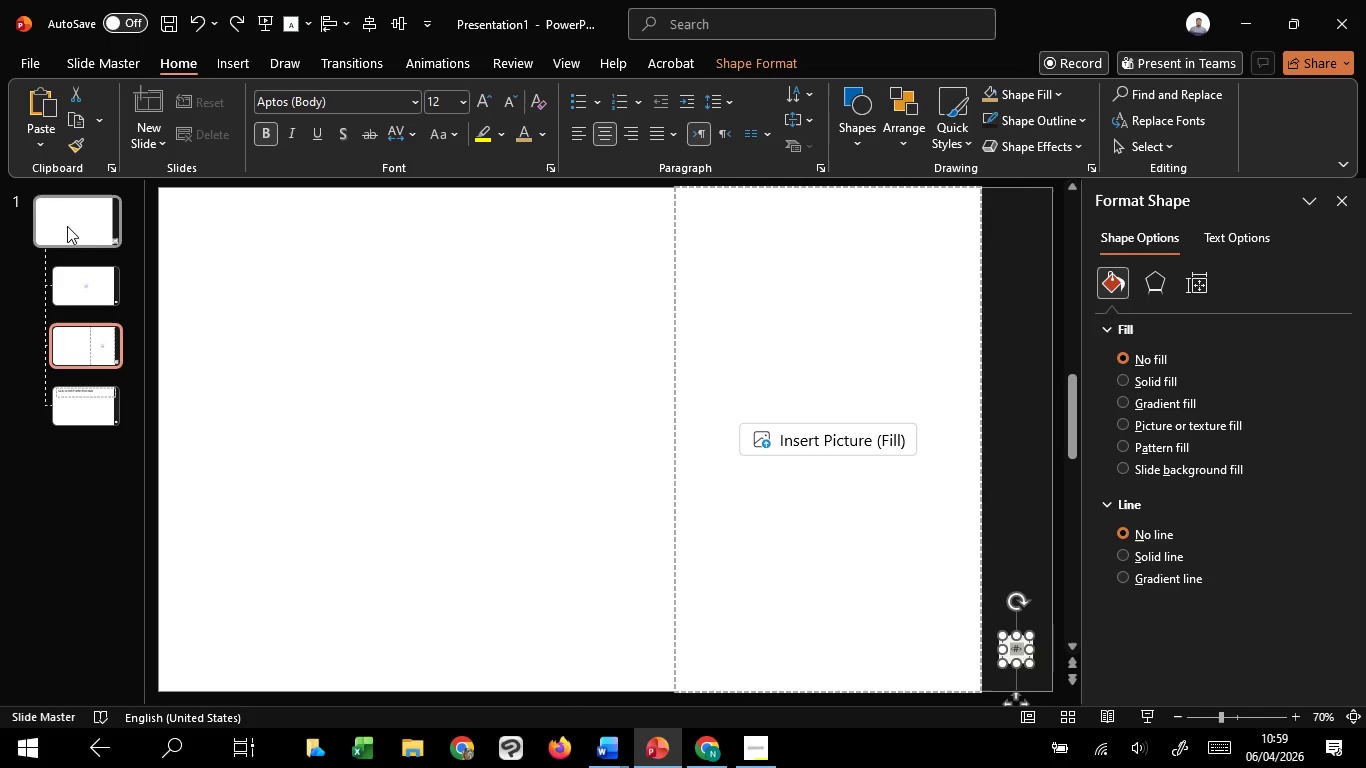 
left_click([67, 226])
 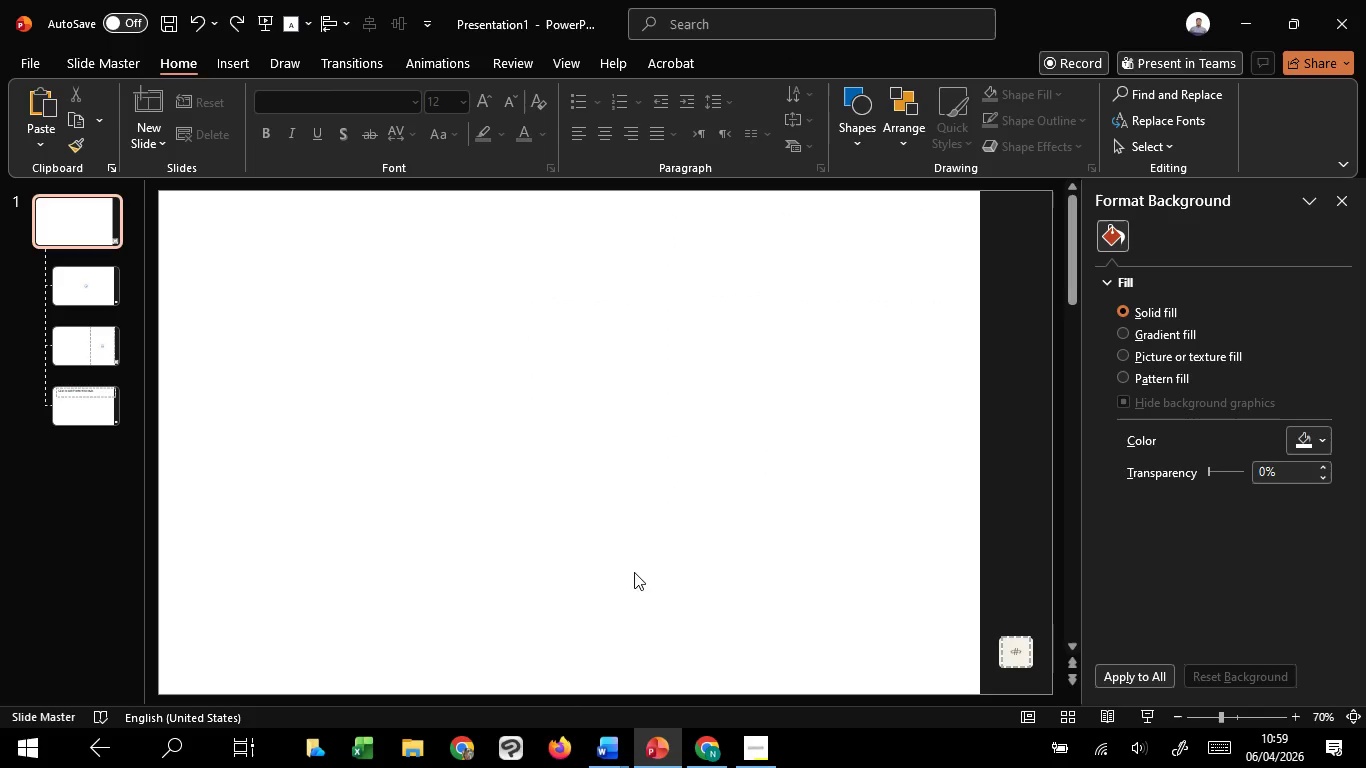 
left_click_drag(start_coordinate=[657, 583], to_coordinate=[1150, 767])
 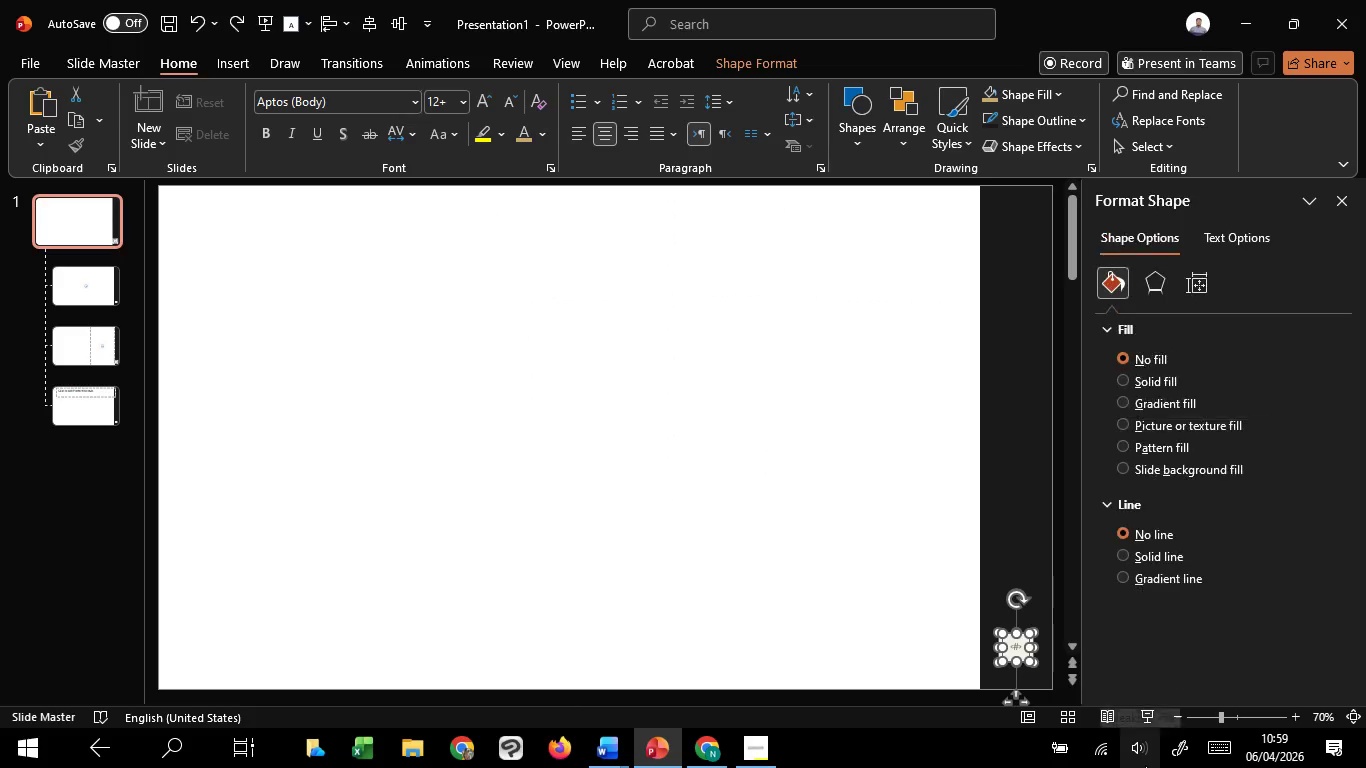 
key(Delete)
 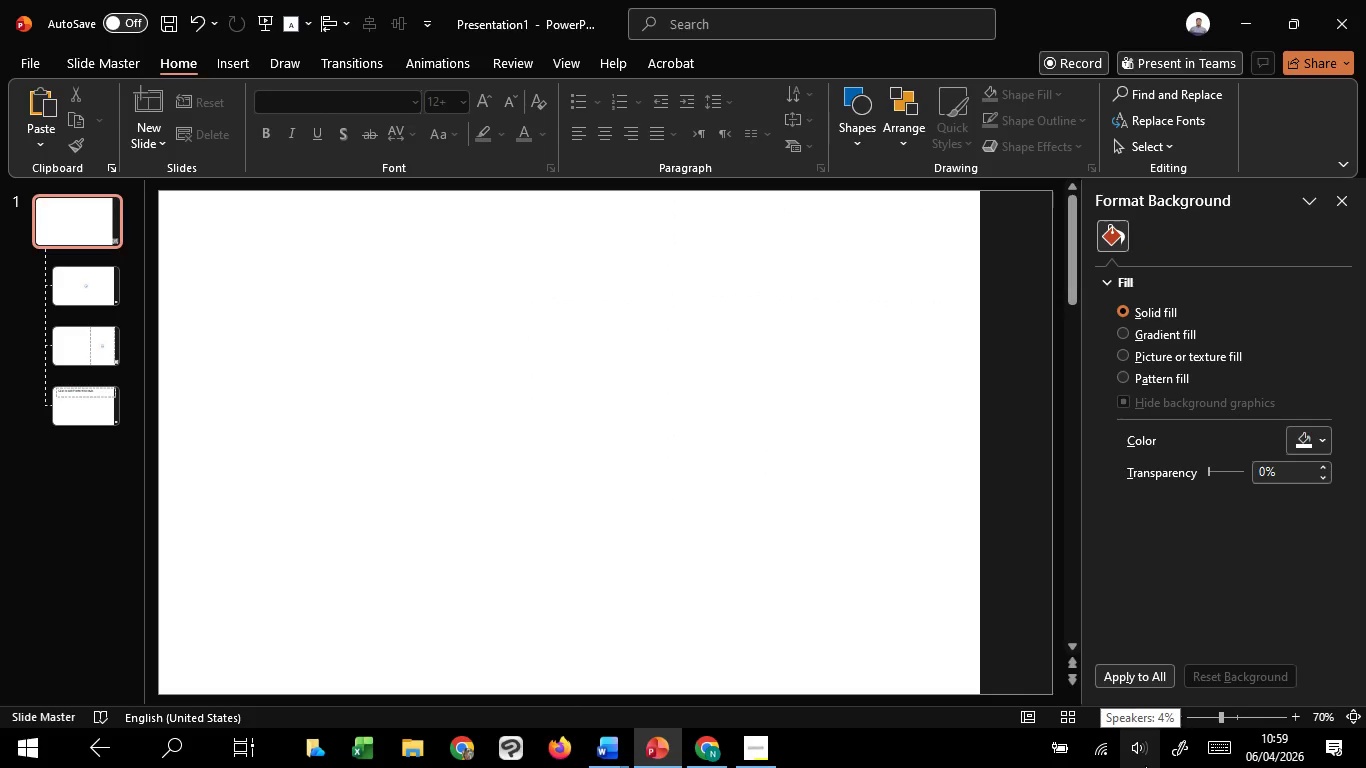 
key(Control+V)
 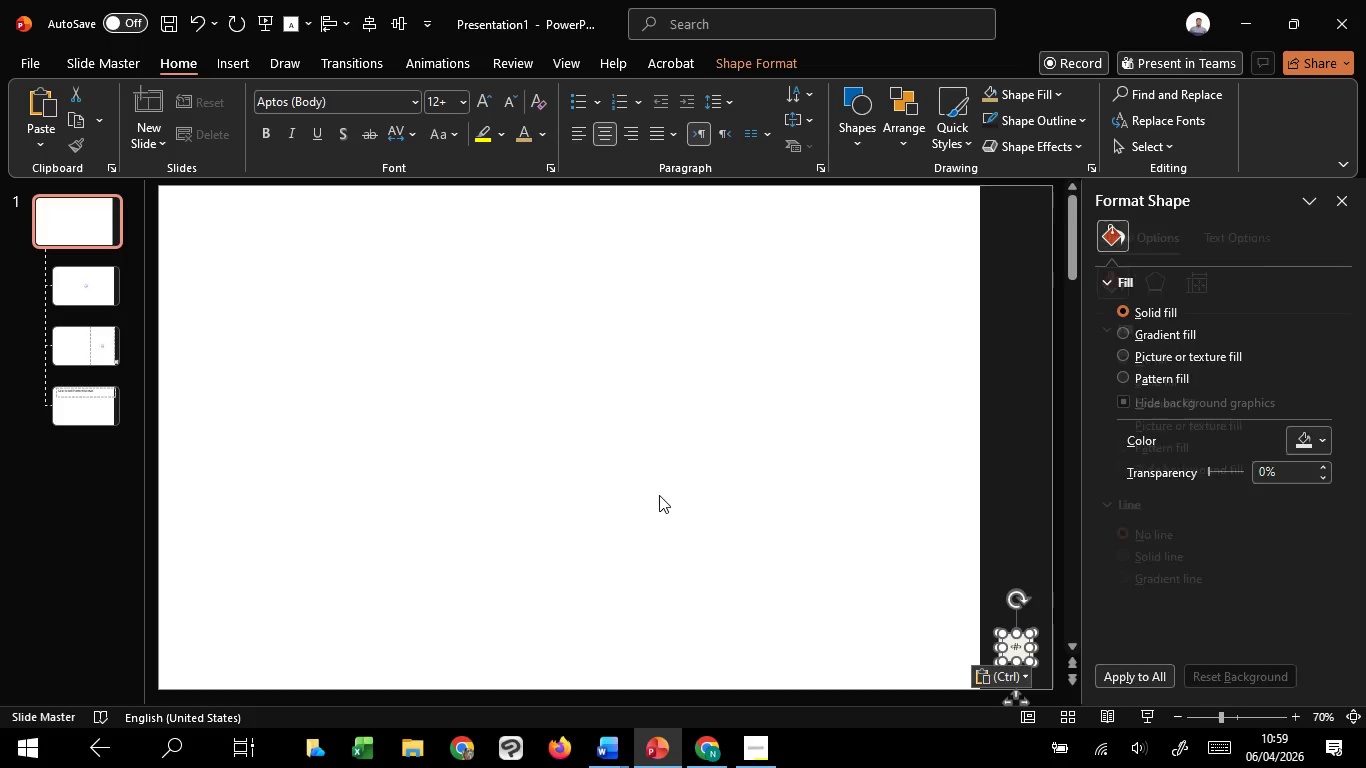 
left_click([659, 495])
 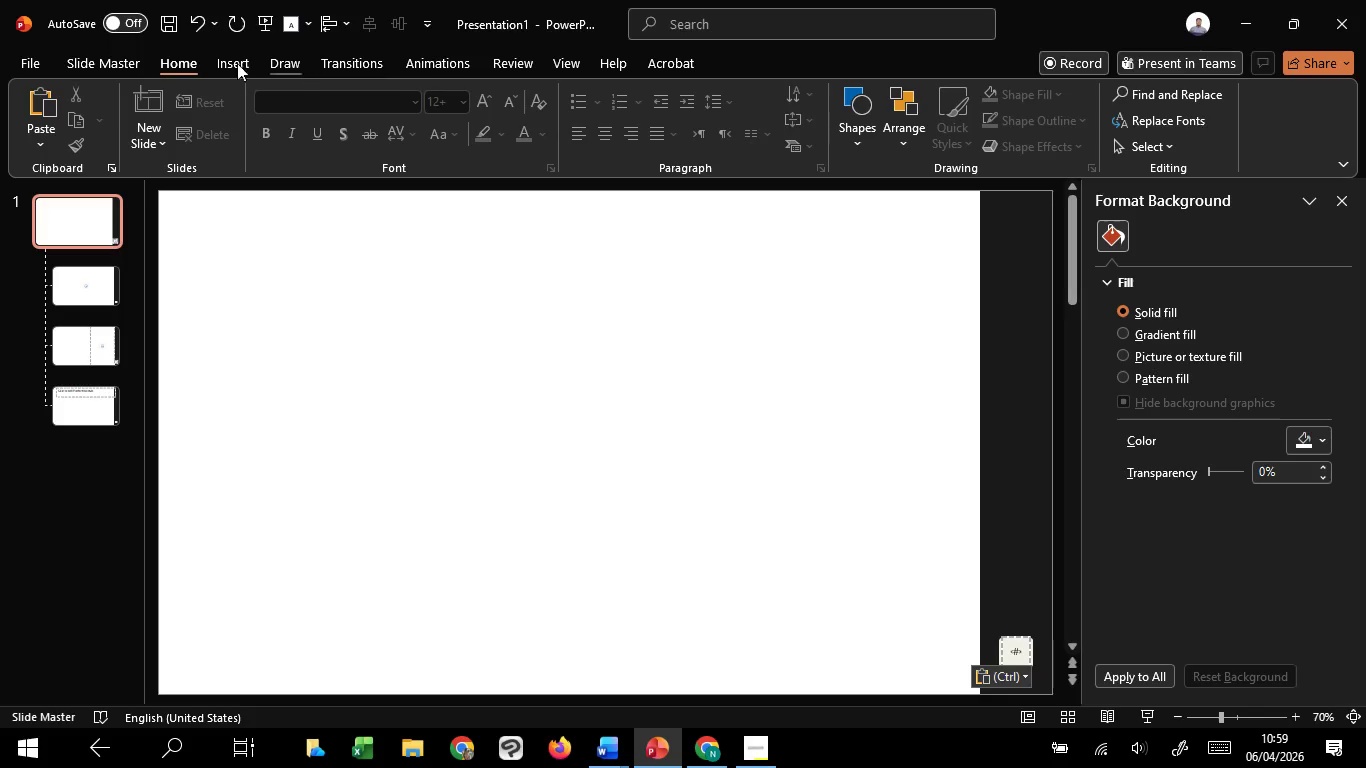 
left_click([116, 70])
 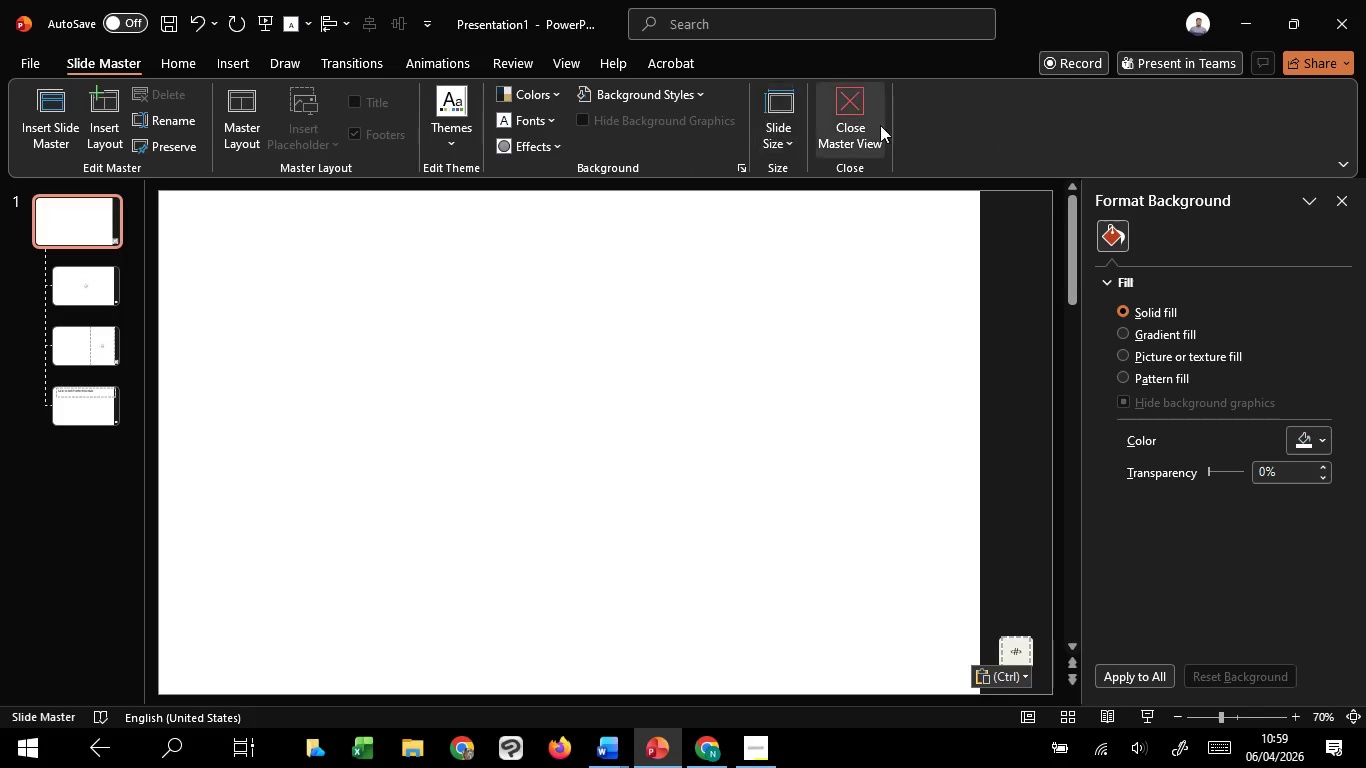 
left_click([881, 125])
 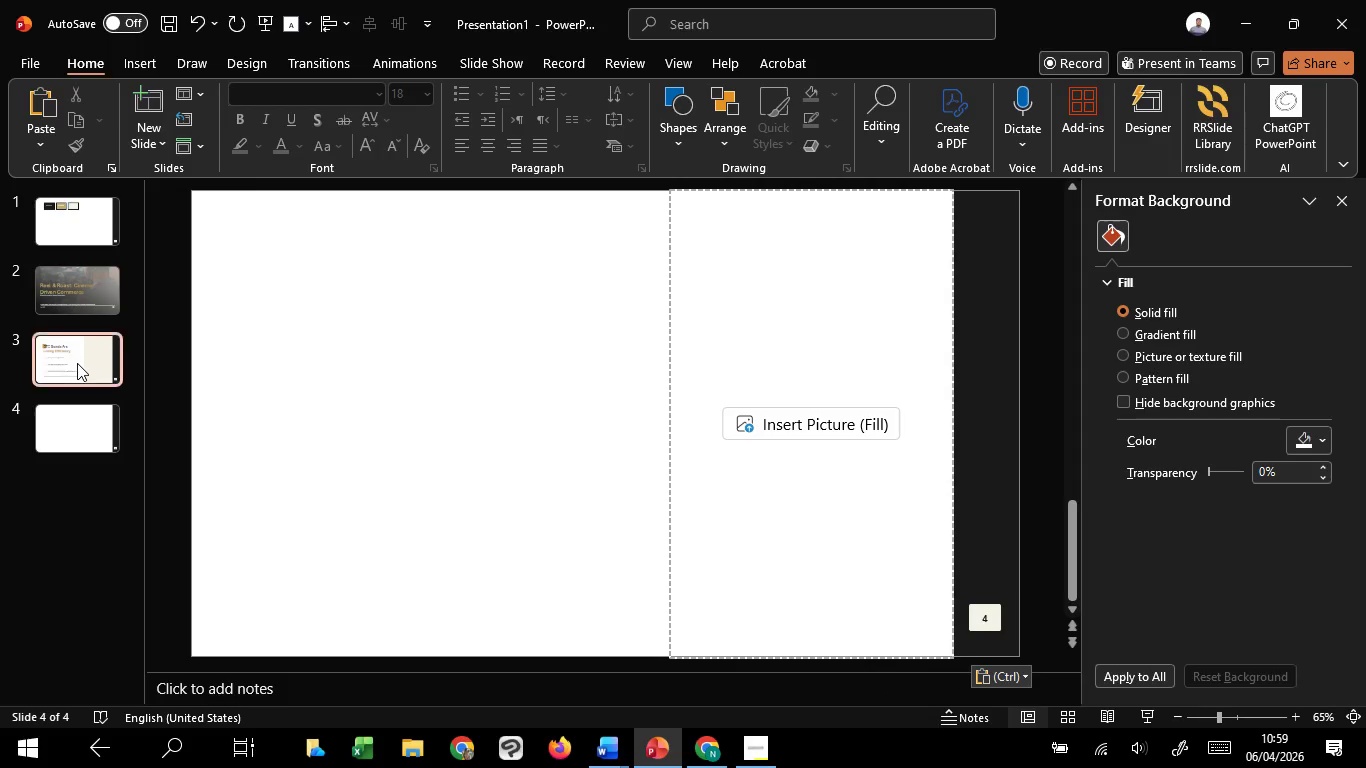 
left_click([90, 407])
 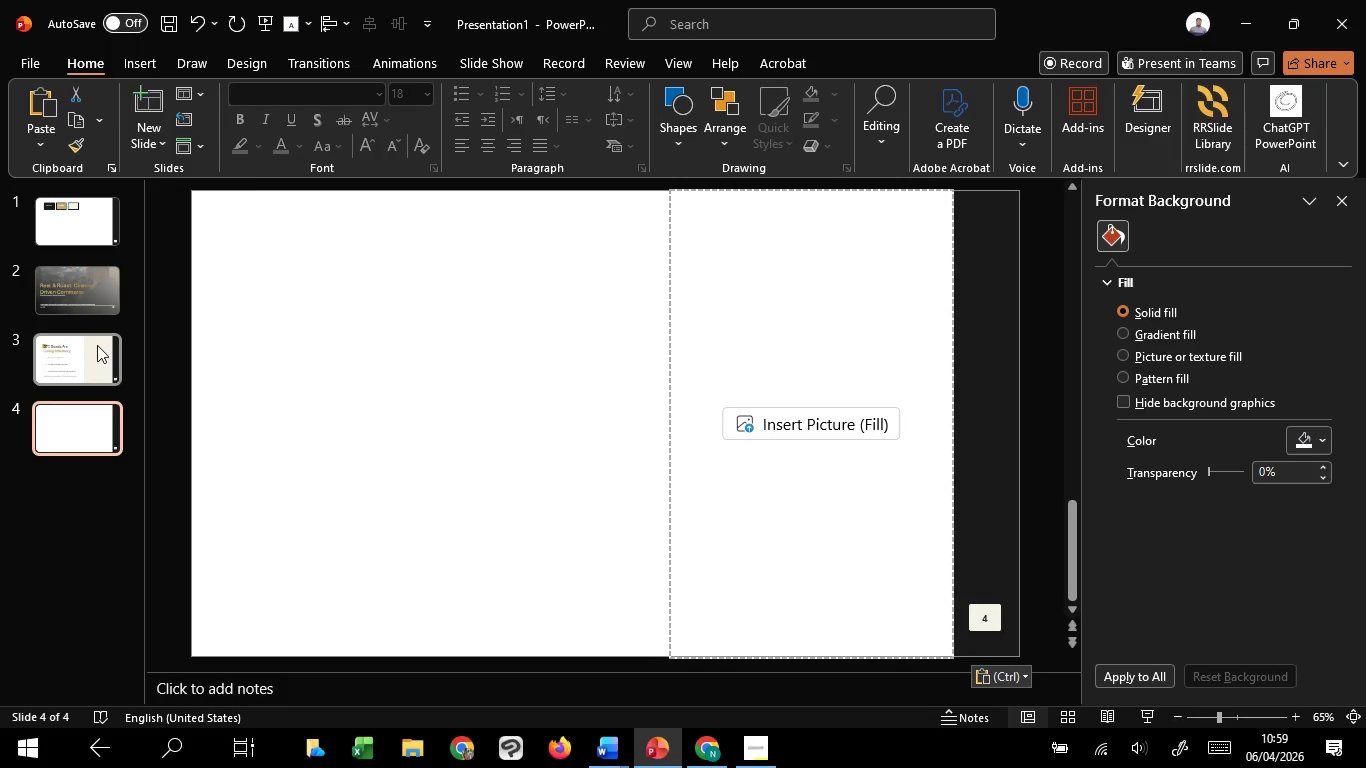 
left_click([97, 343])
 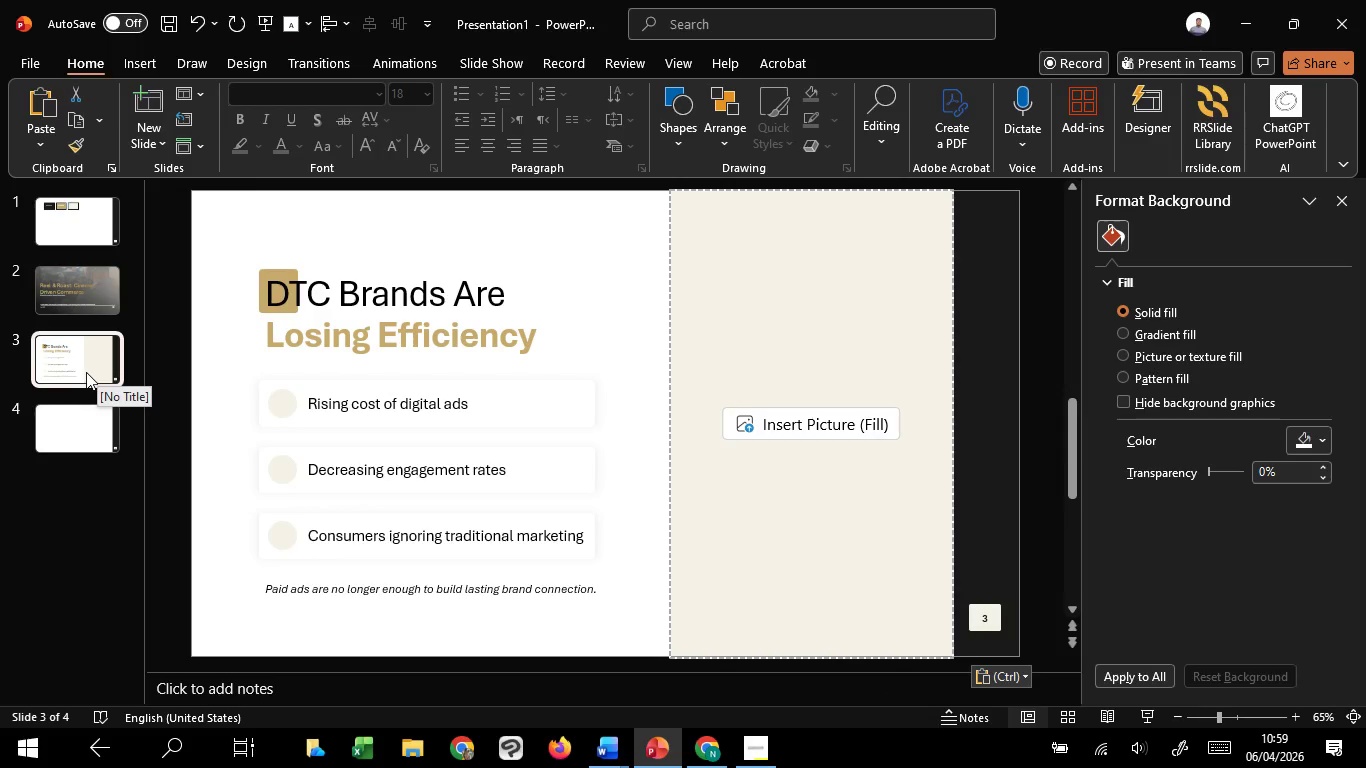 
left_click([222, 506])
 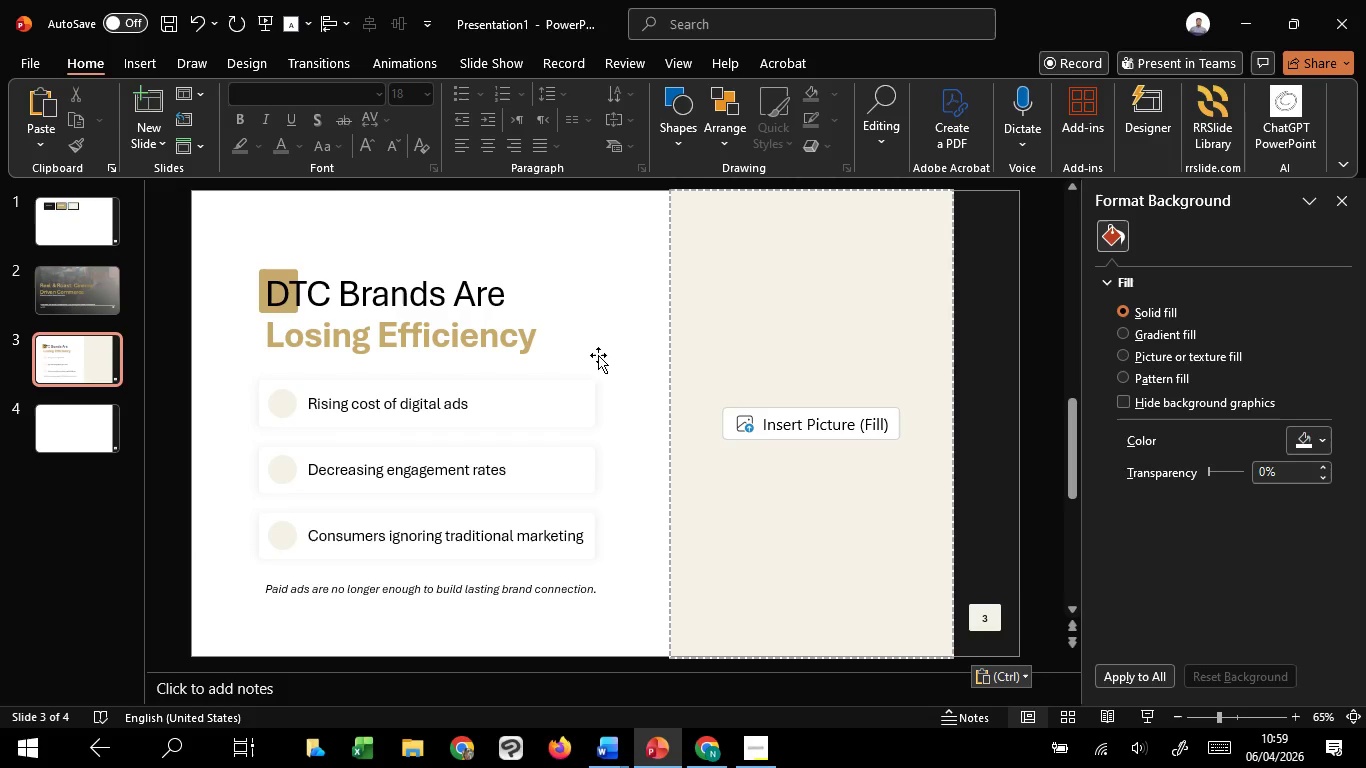 
left_click([632, 337])
 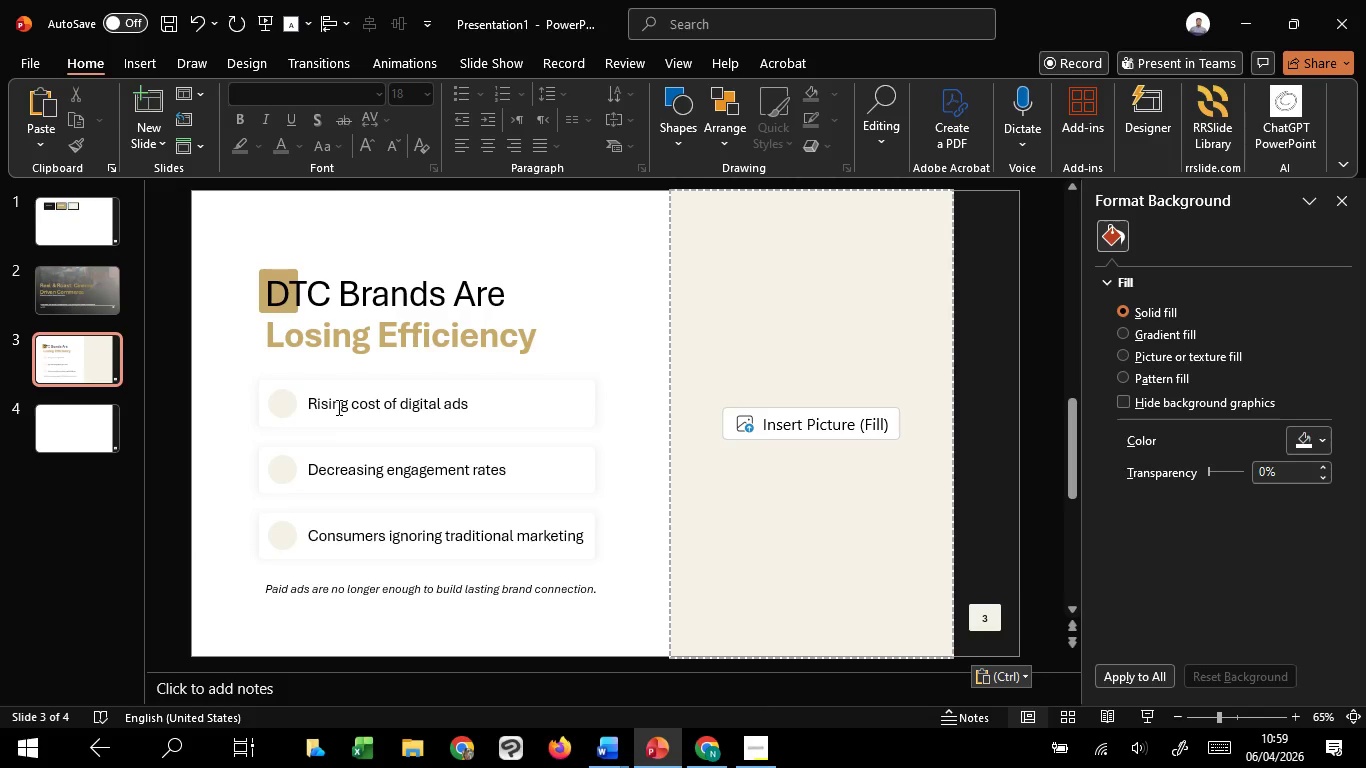 
left_click([337, 407])
 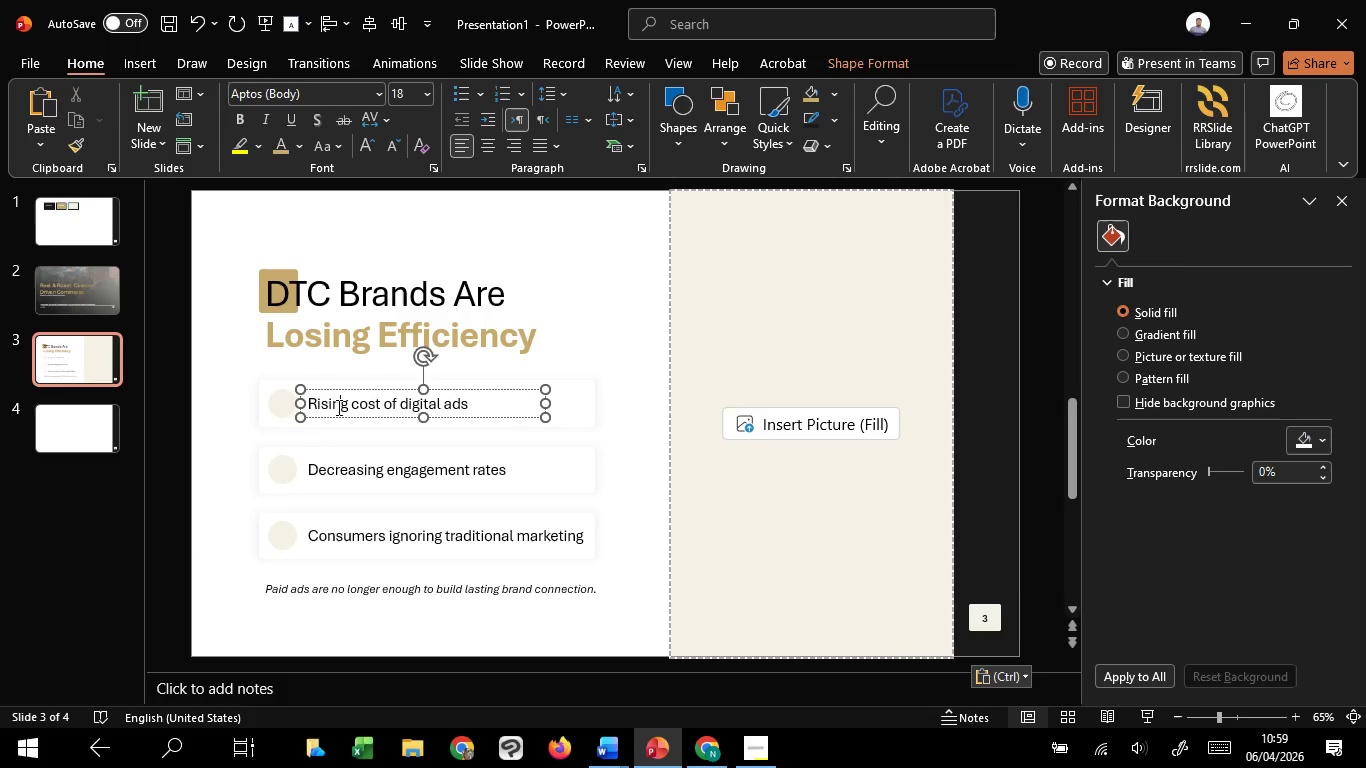 
key(Control+A)
 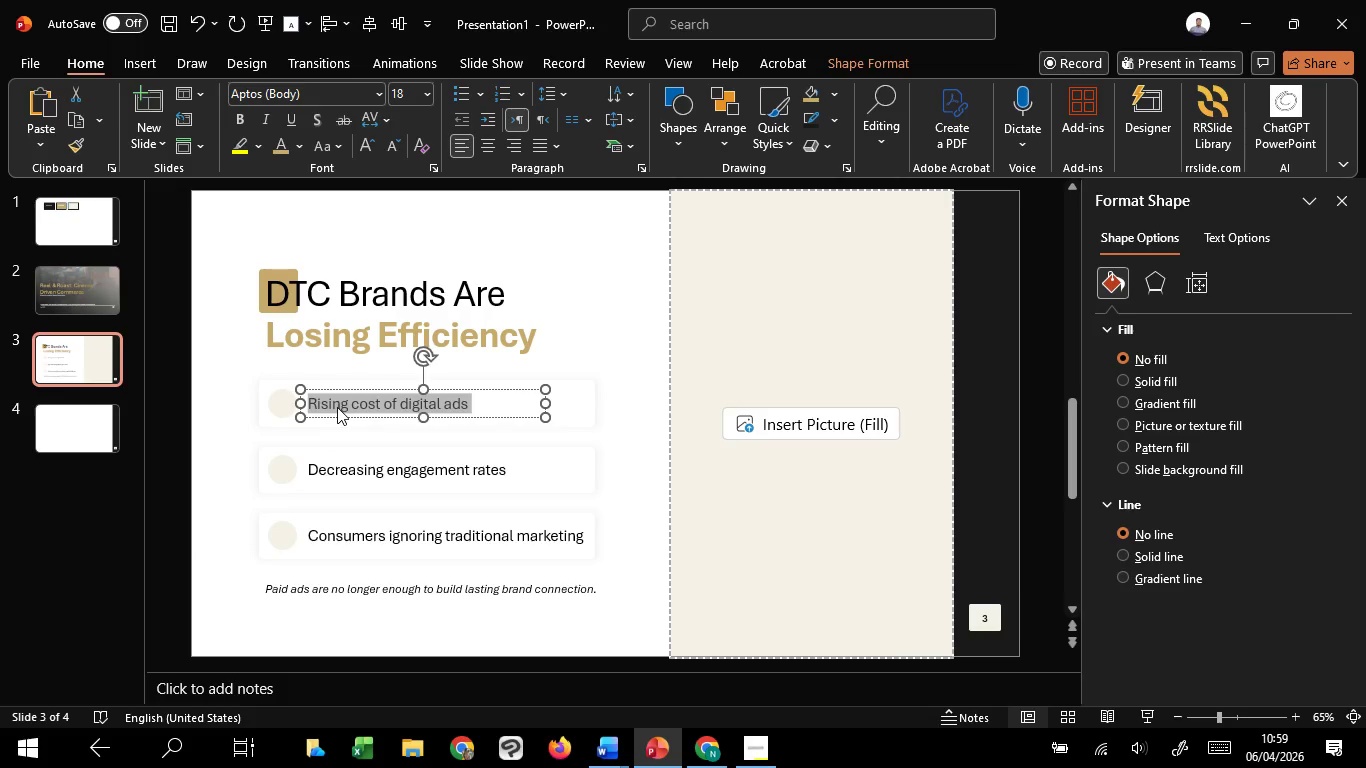 
key(Control+C)
 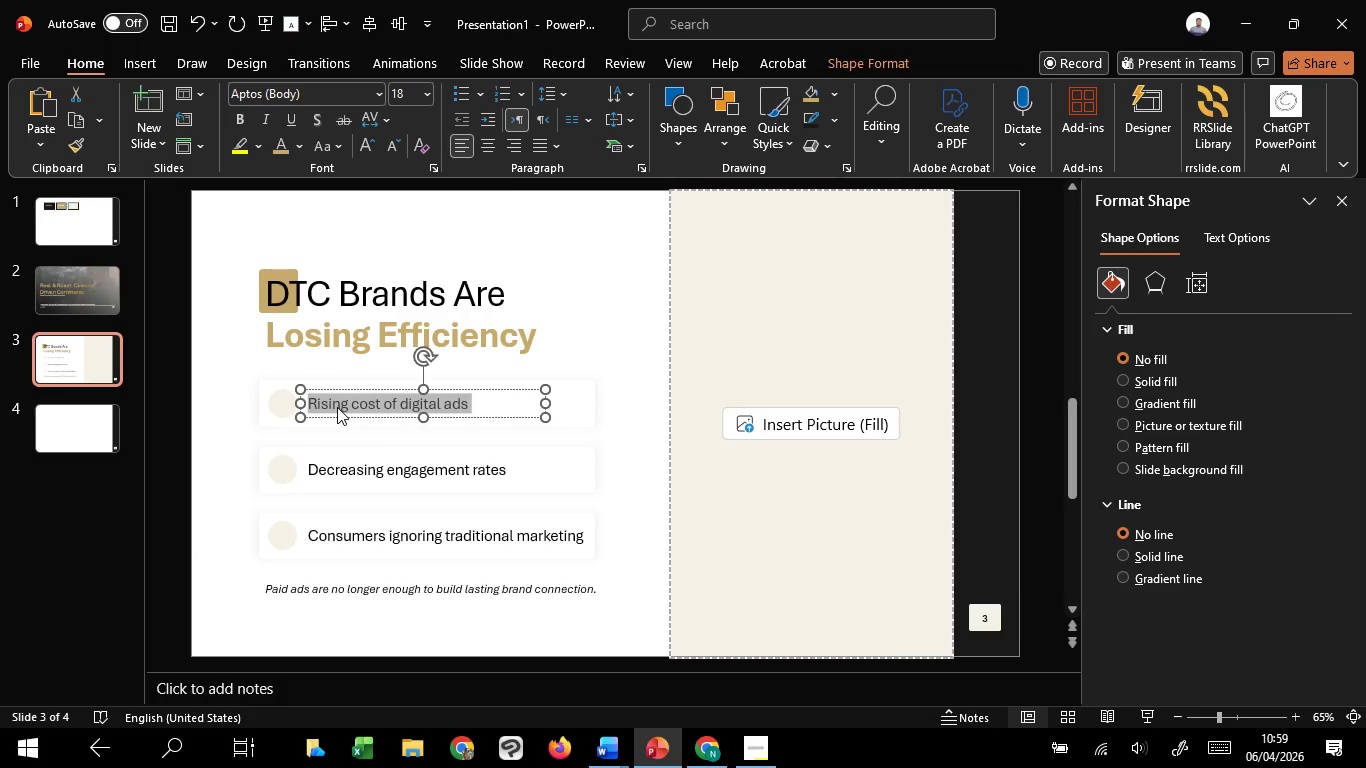 
key(Control+C)
 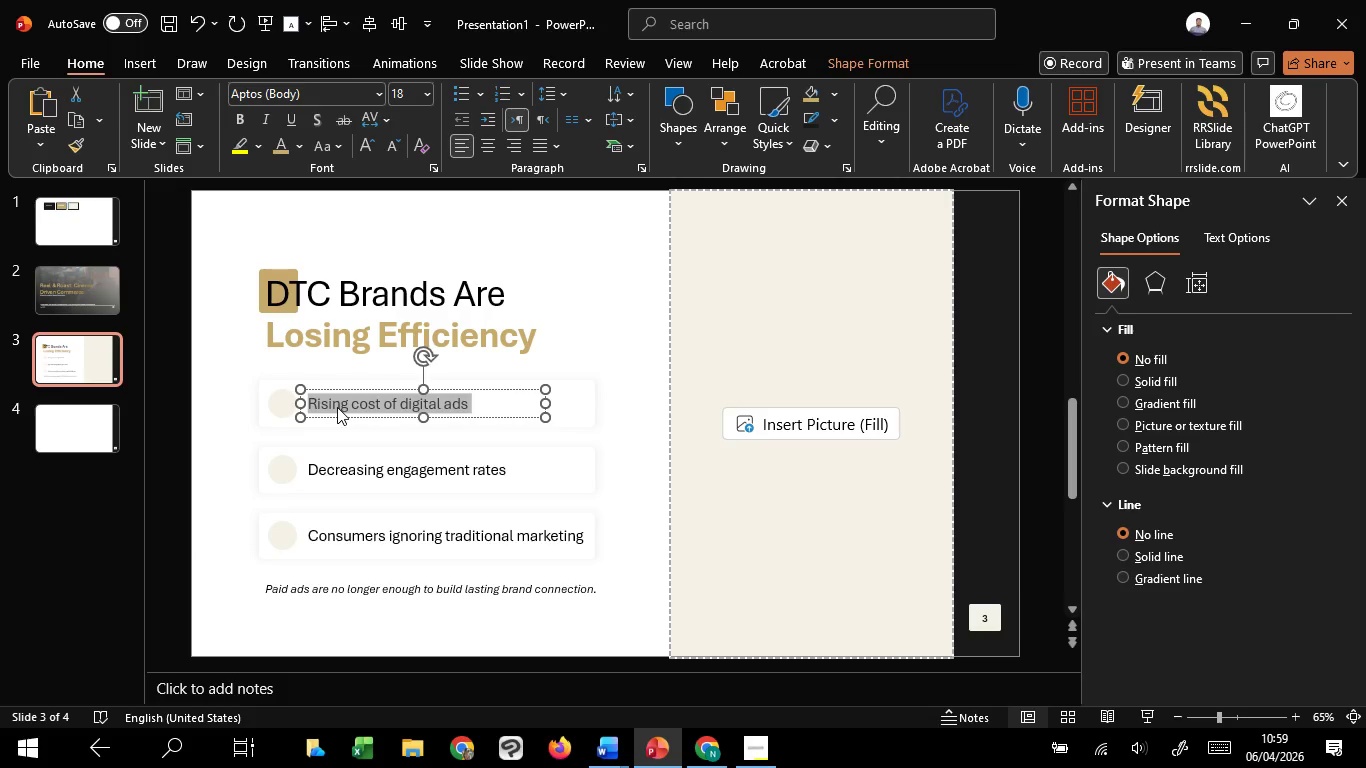 
key(Control+C)
 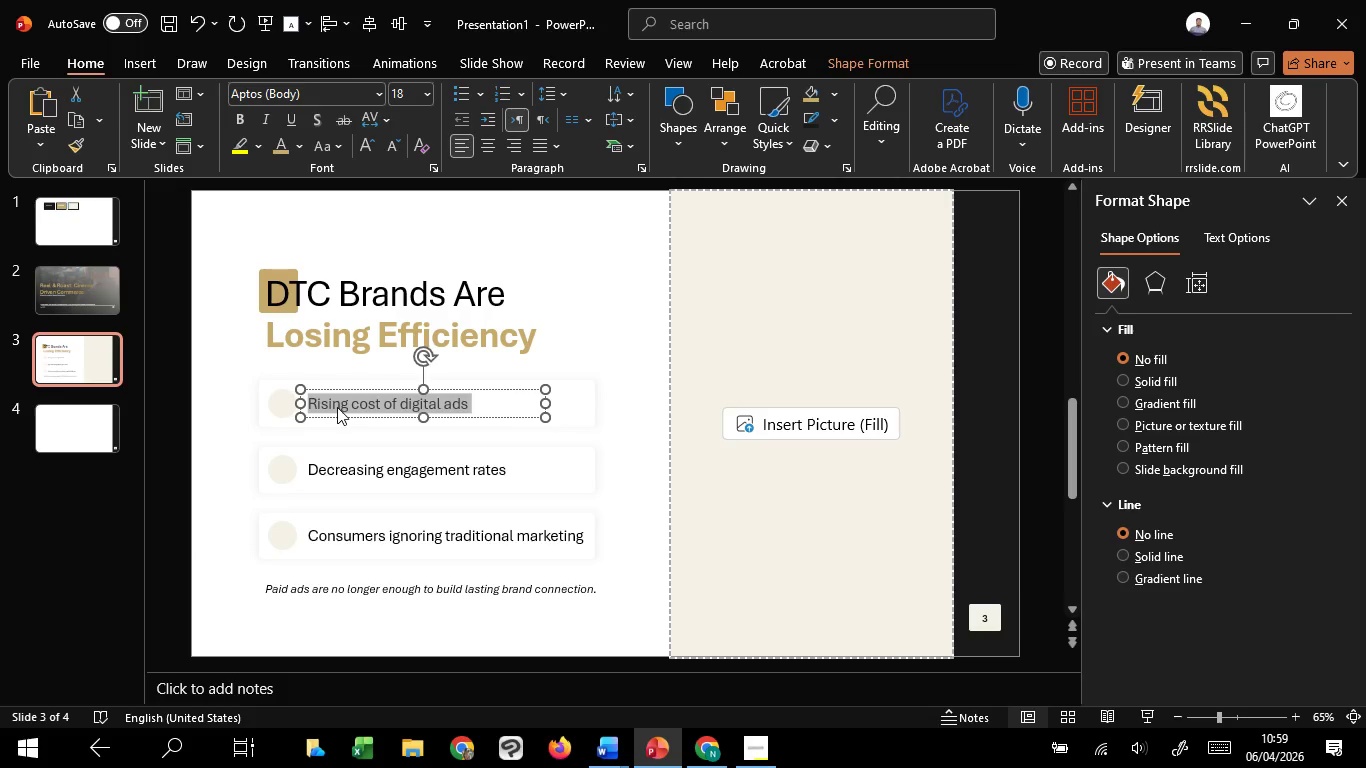 
key(Control+C)
 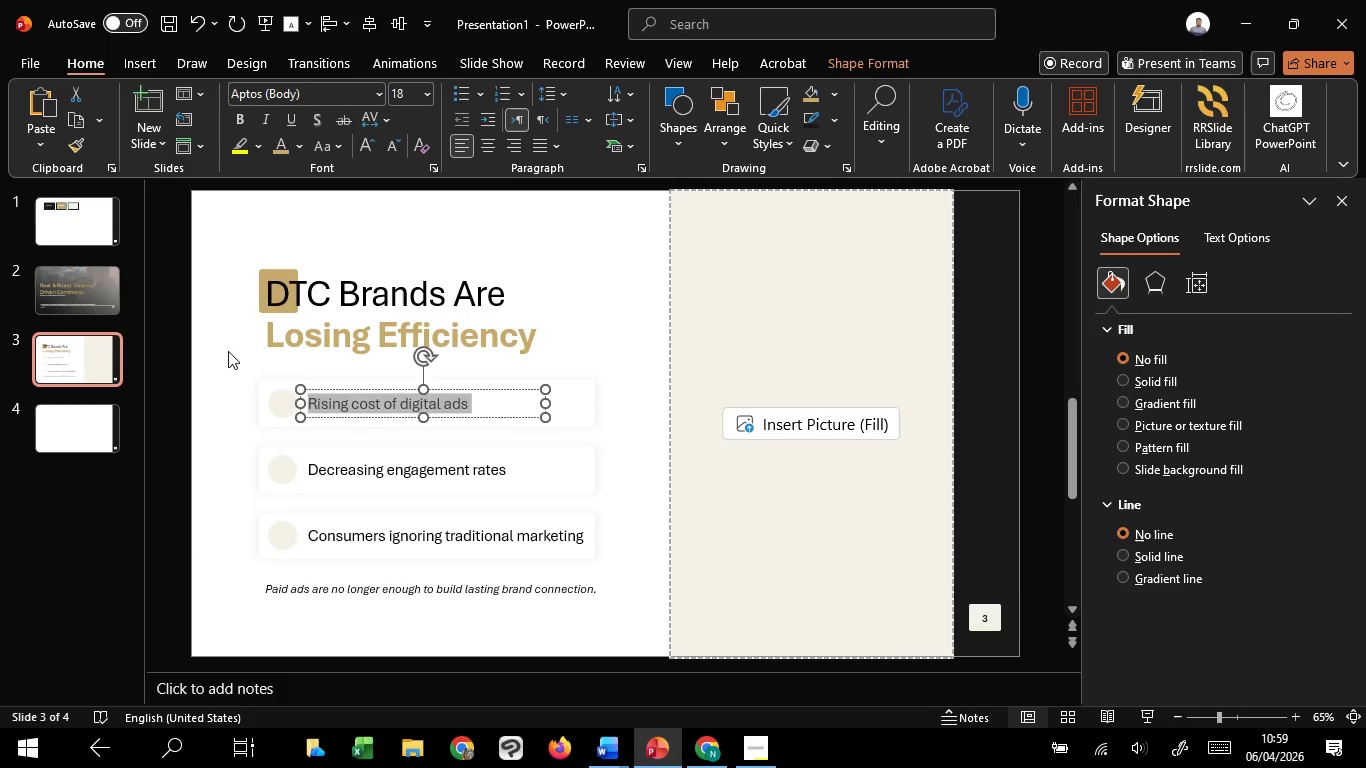 
left_click([225, 349])
 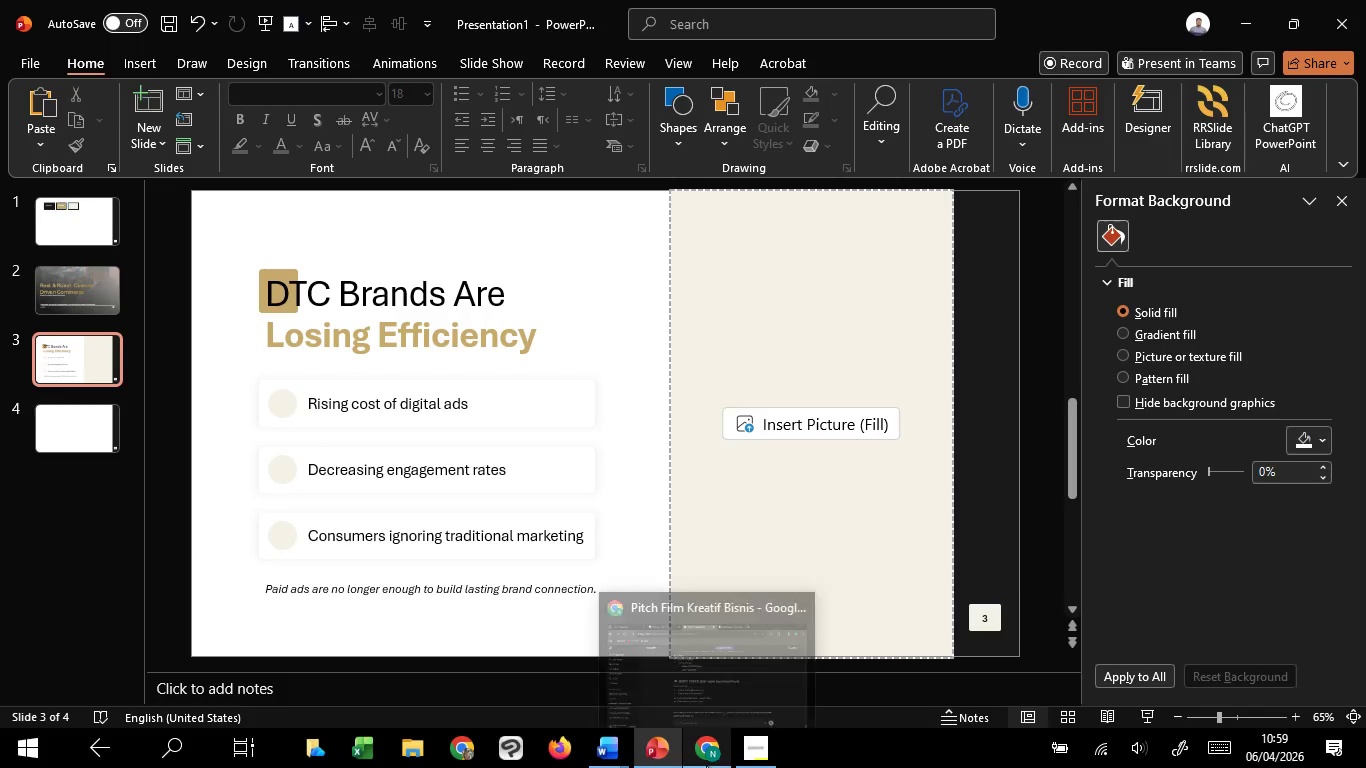 
left_click([718, 659])
 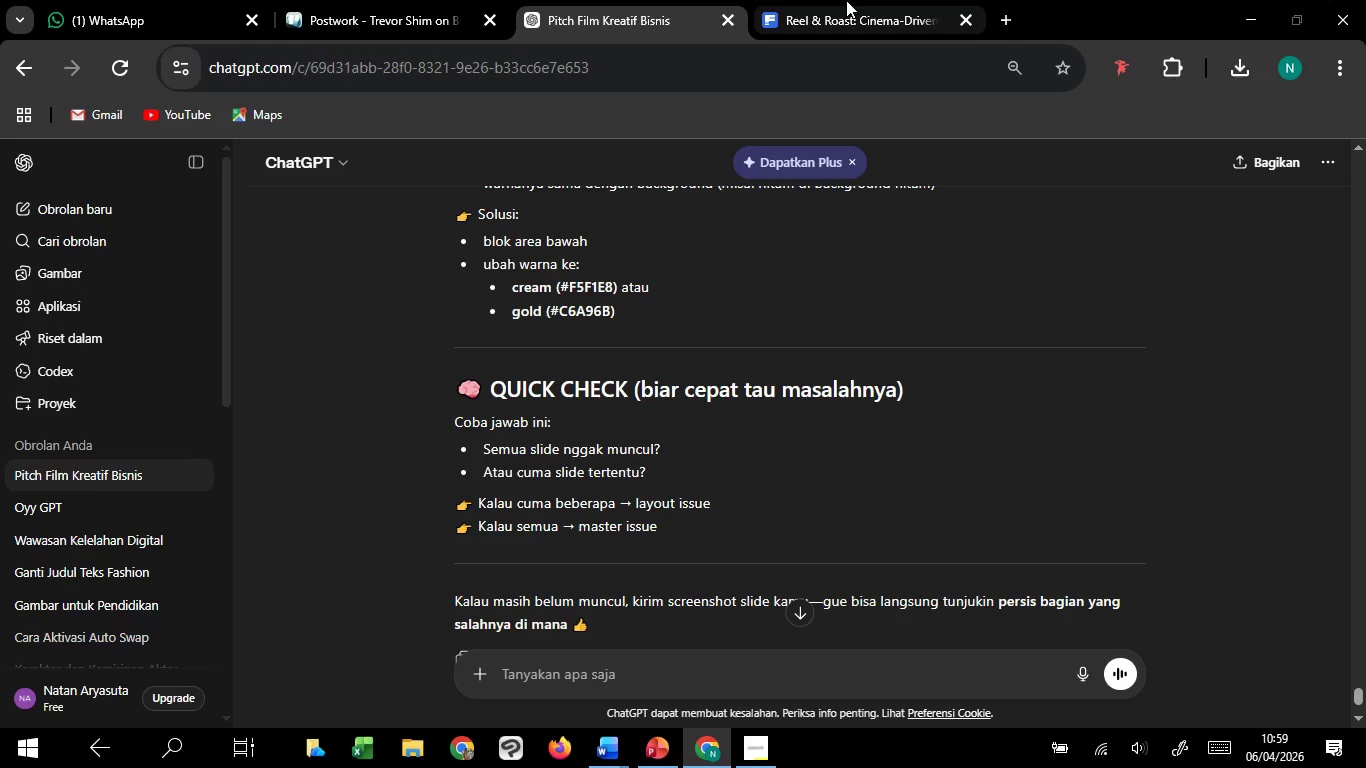 
left_click([846, 0])
 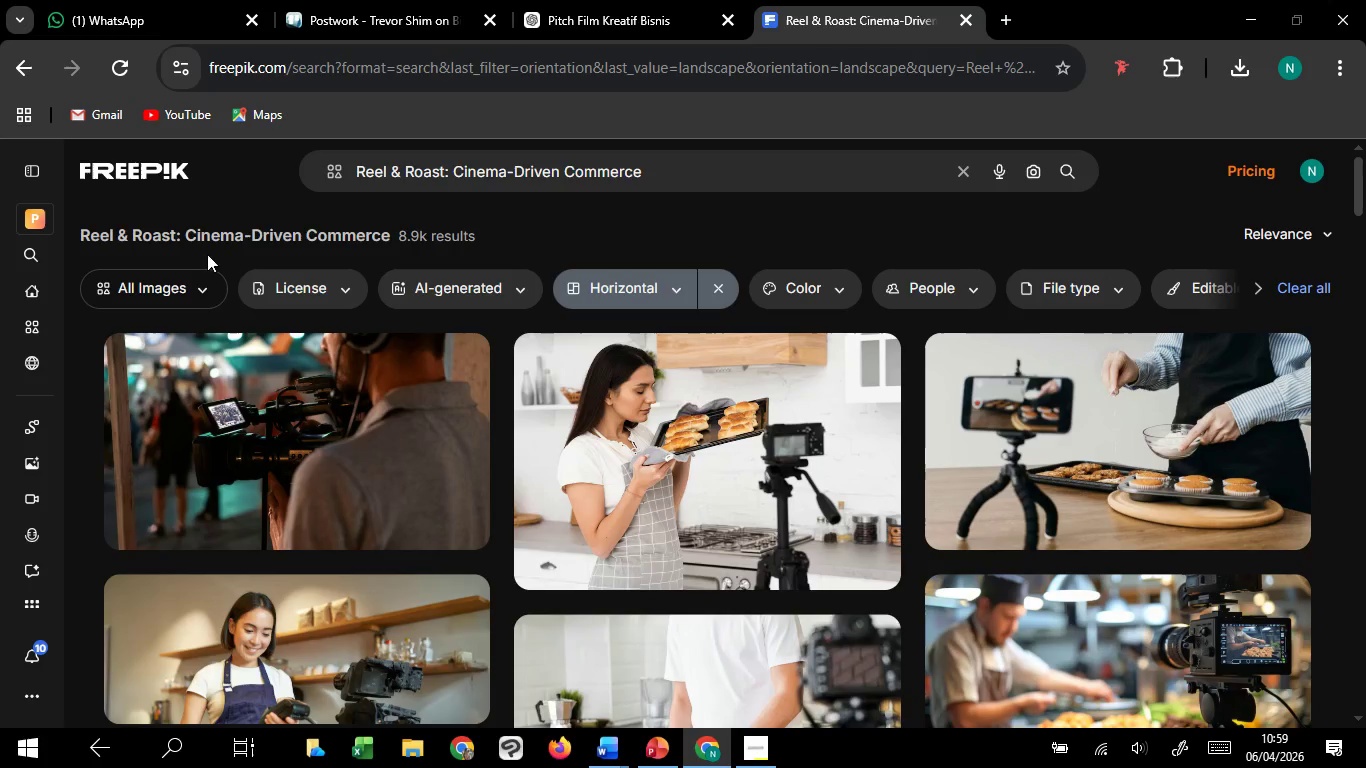 
left_click([201, 290])
 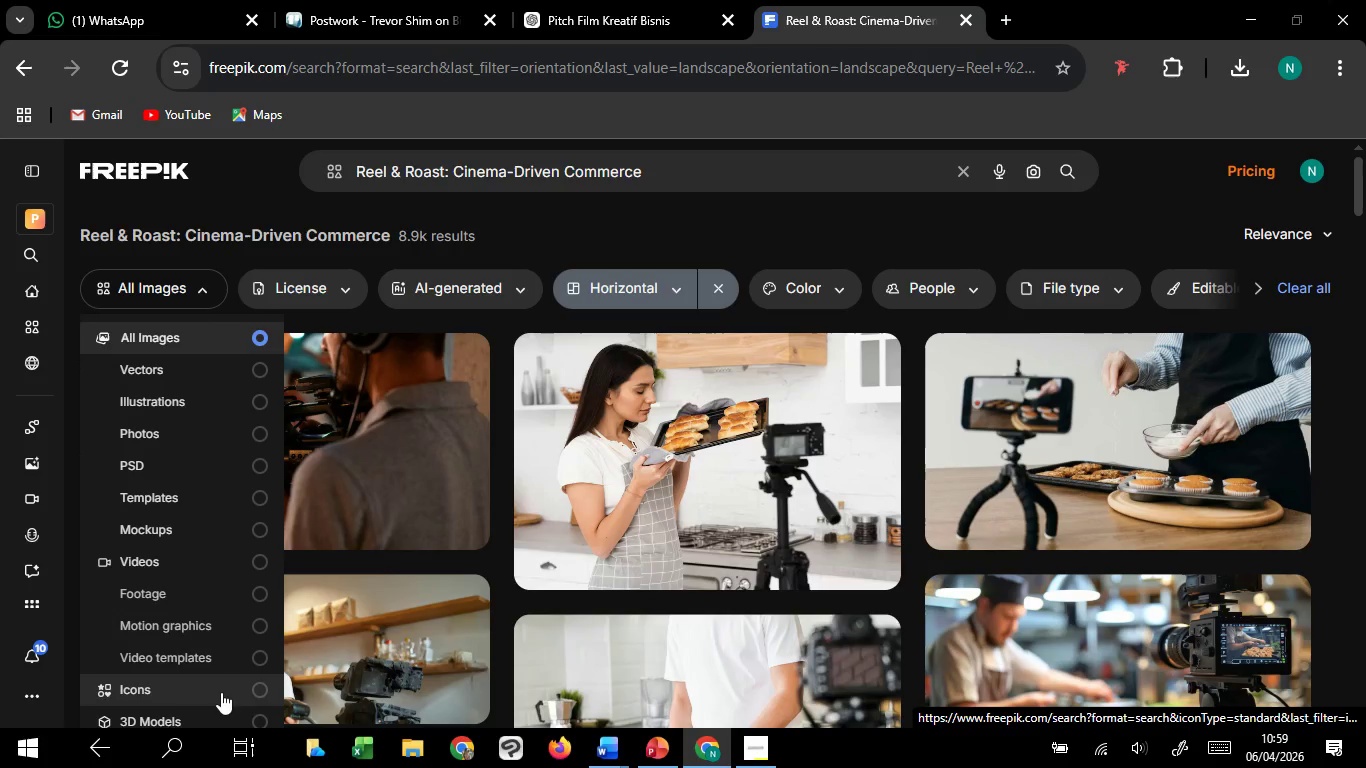 
left_click([257, 687])
 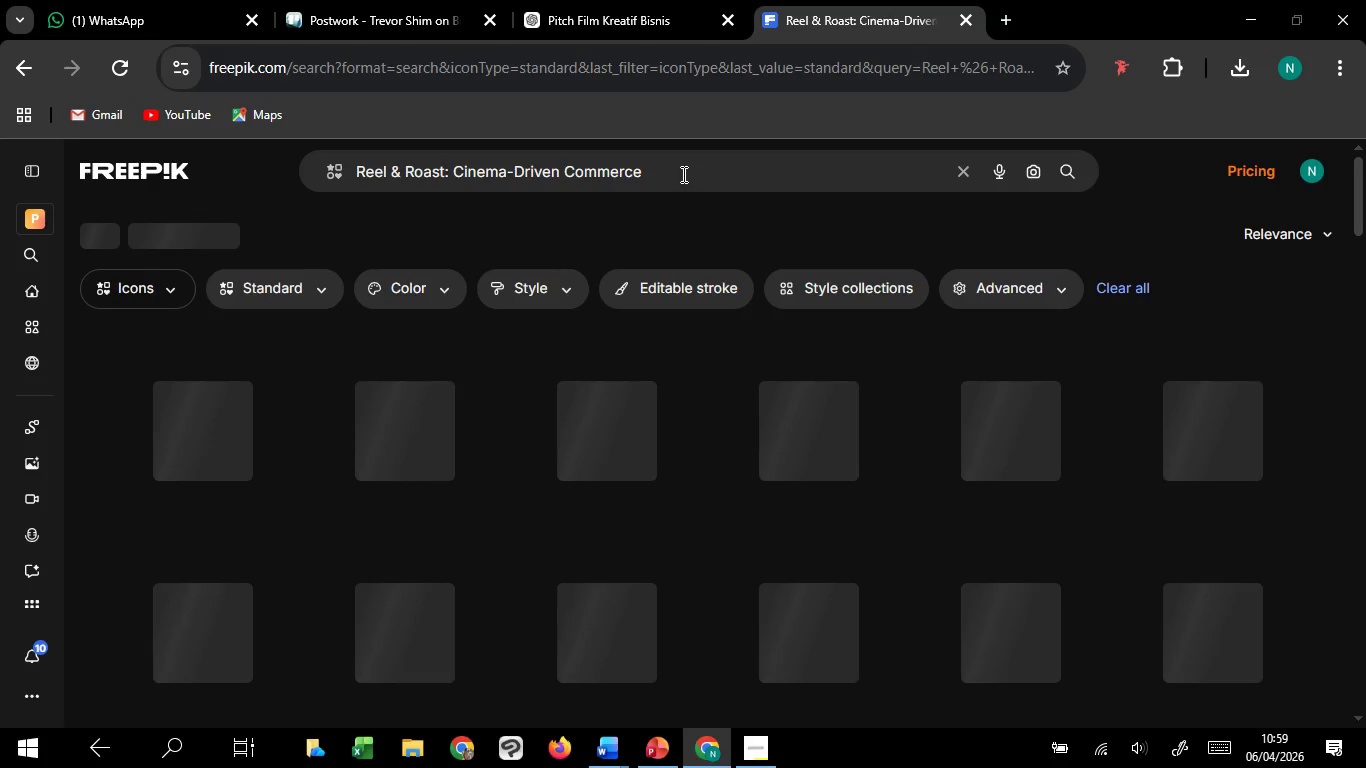 
left_click_drag(start_coordinate=[682, 174], to_coordinate=[283, 237])
 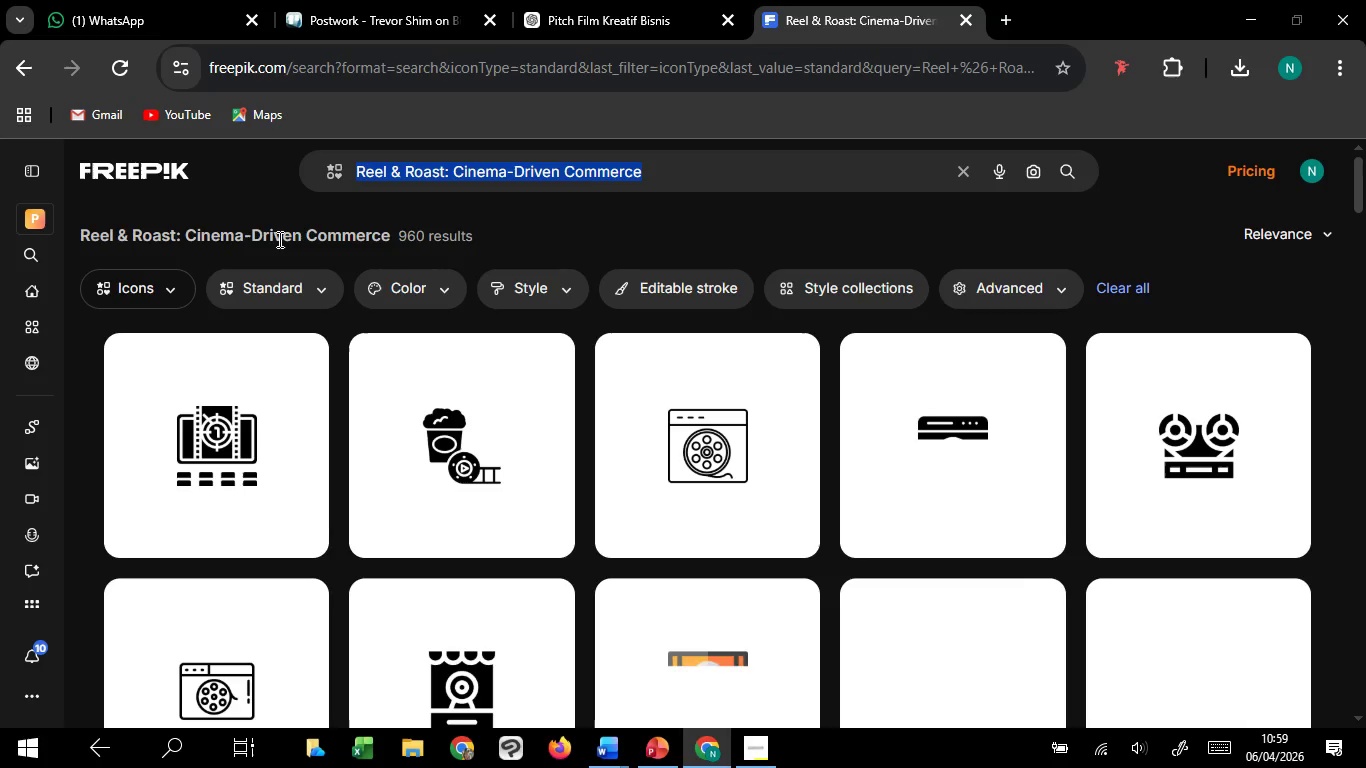 
key(Control+V)
 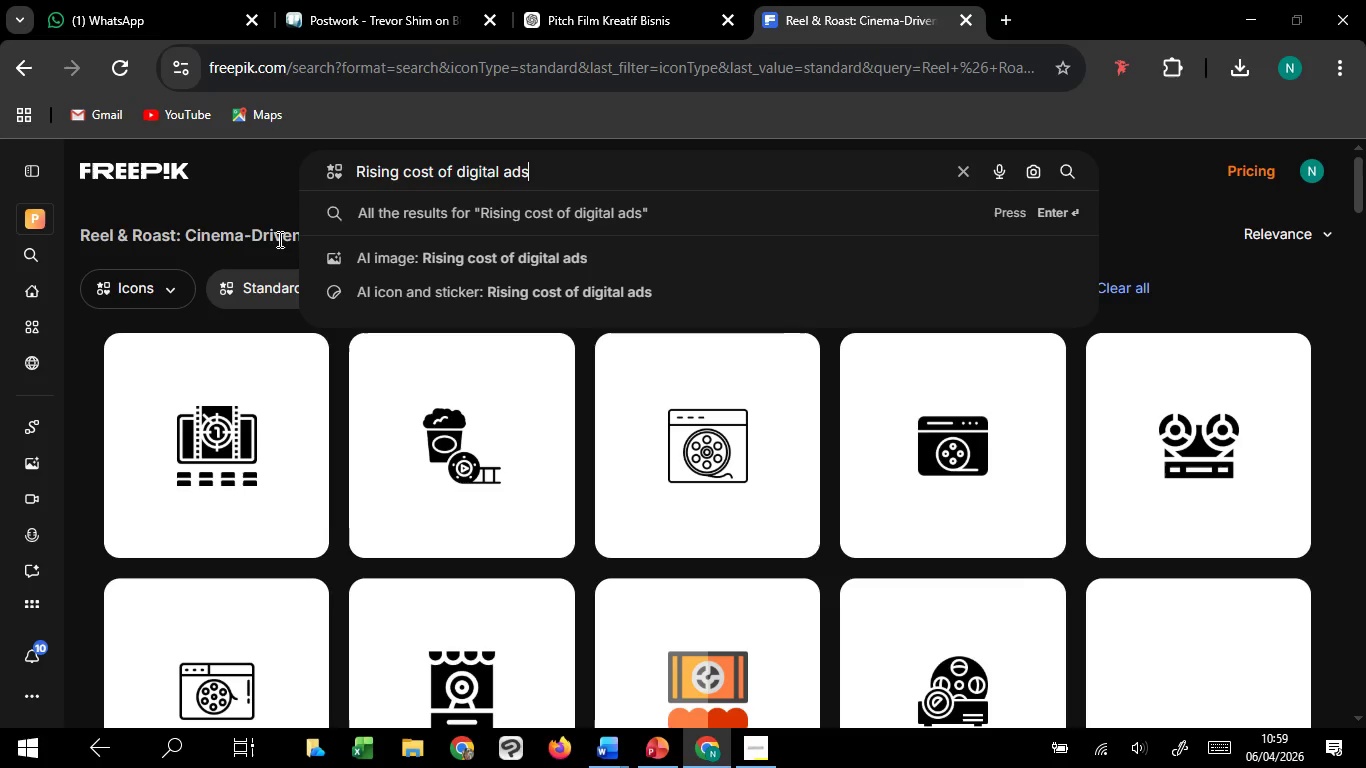 
key(Enter)
 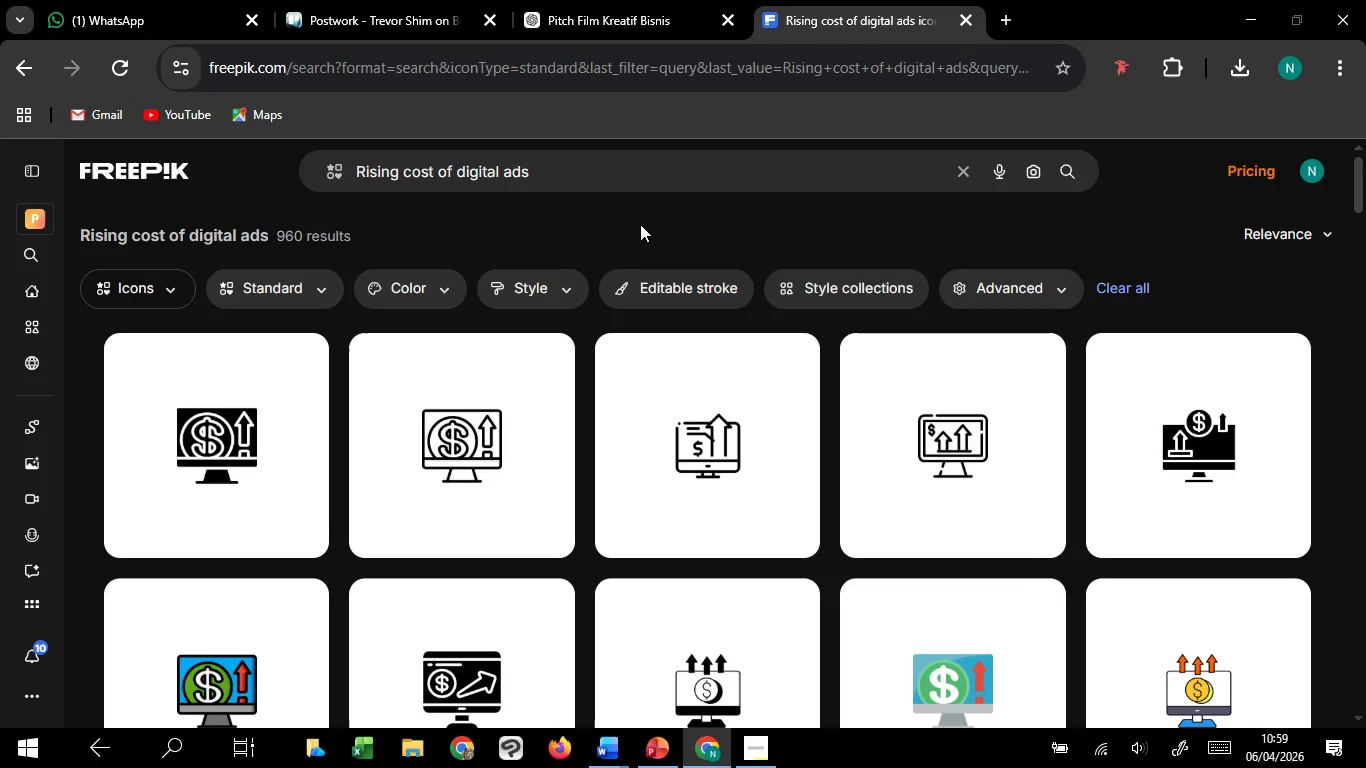 
wait(8.95)
 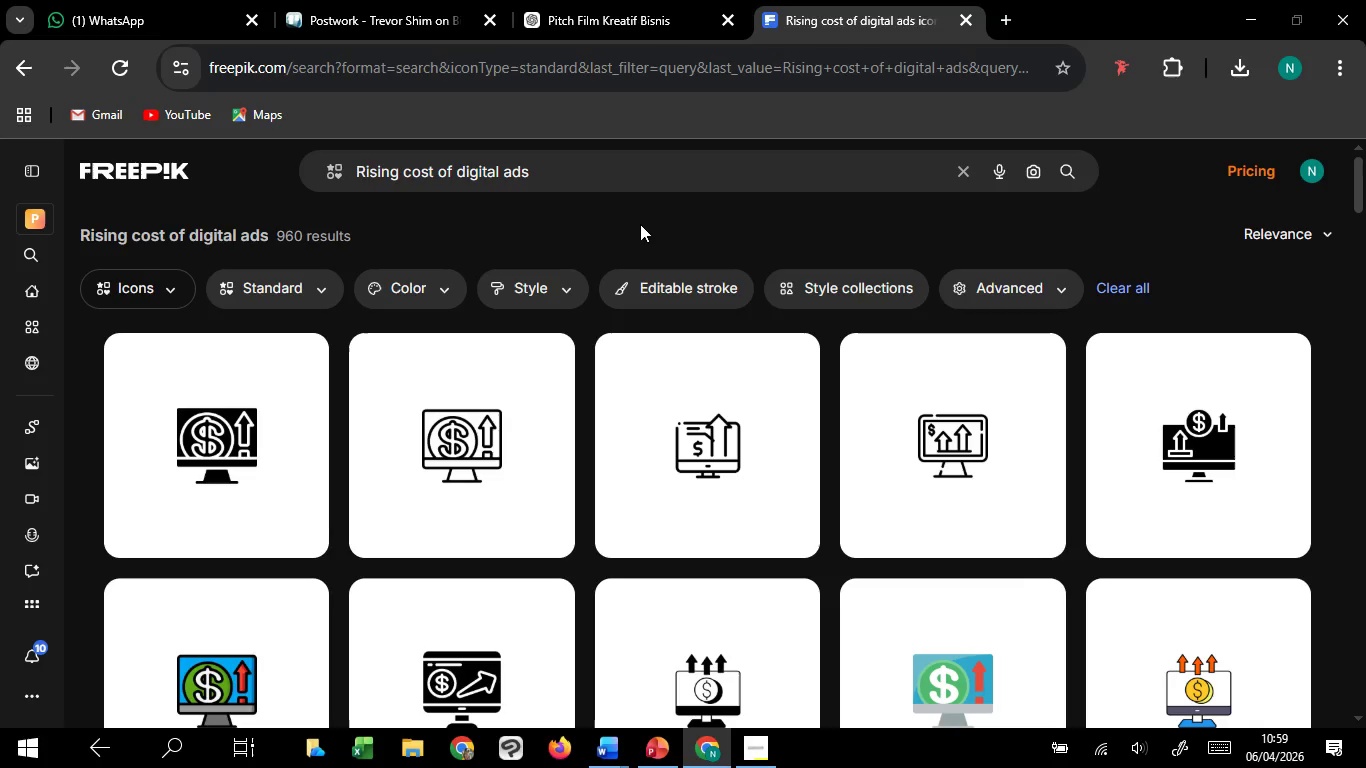 
mouse_move([581, 284])
 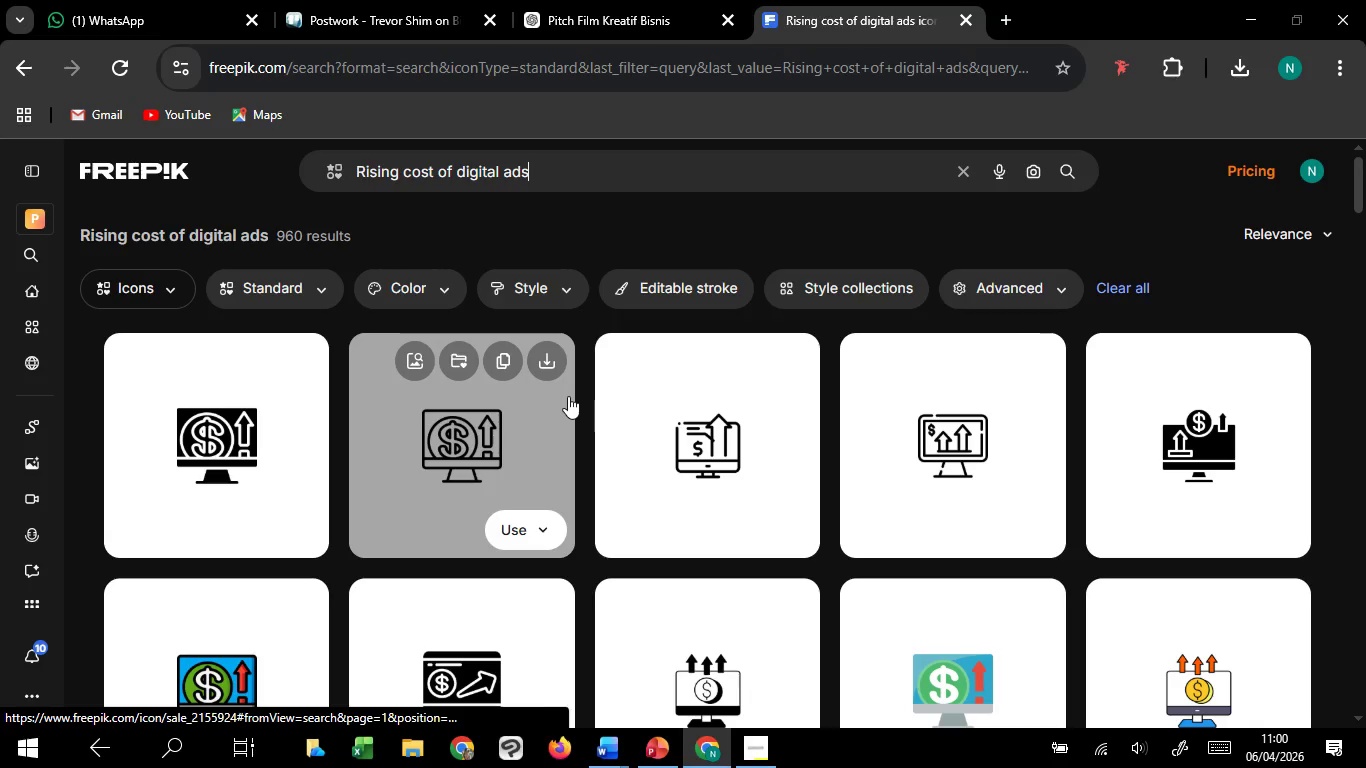 
scroll: coordinate [568, 396], scroll_direction: down, amount: 1.0
 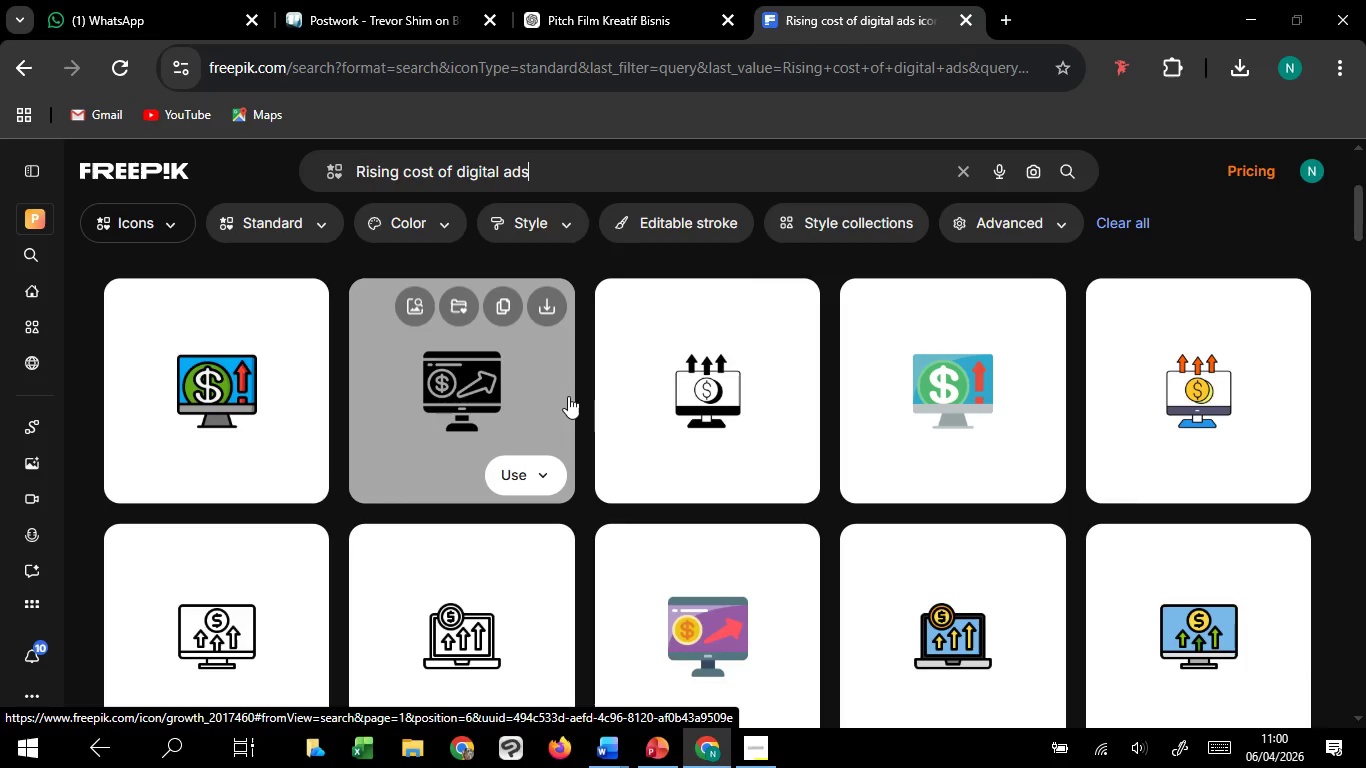 
scroll: coordinate [568, 396], scroll_direction: up, amount: 1.0
 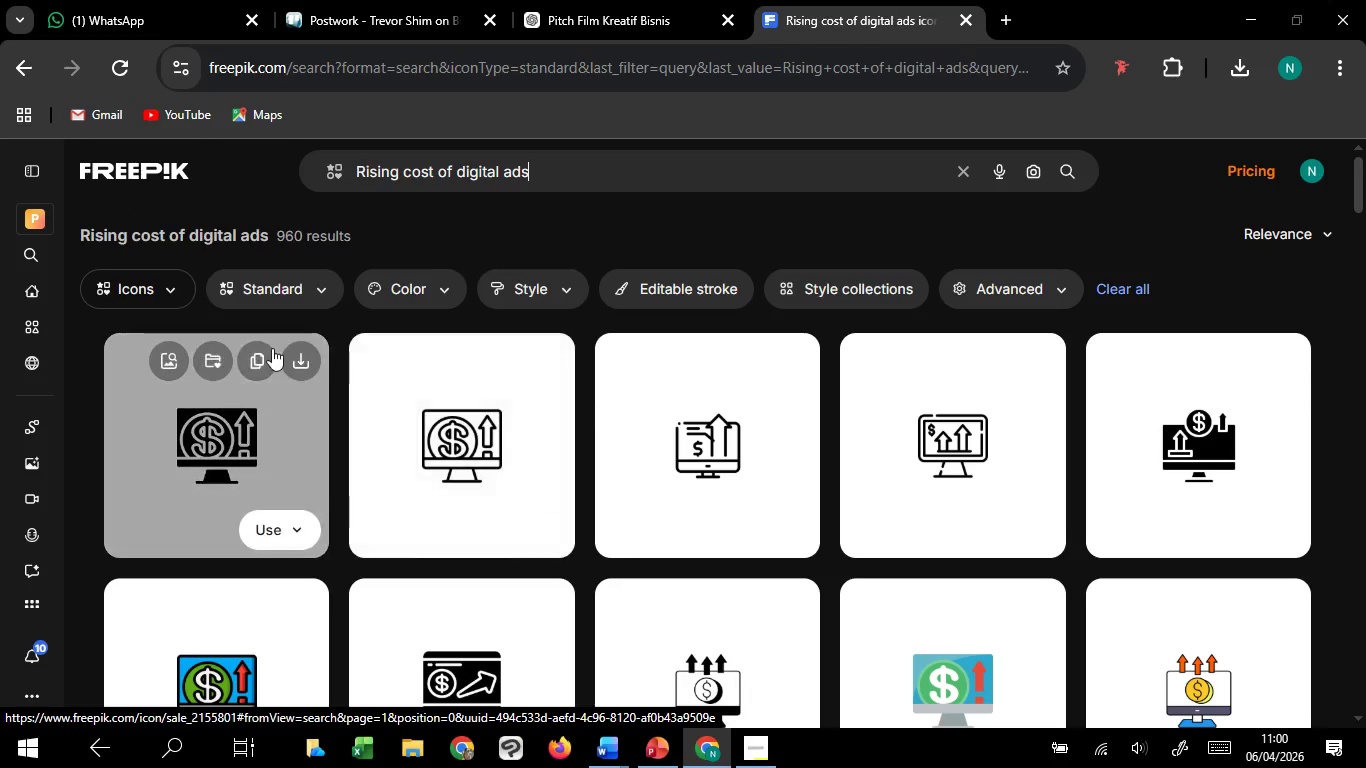 
left_click([270, 348])
 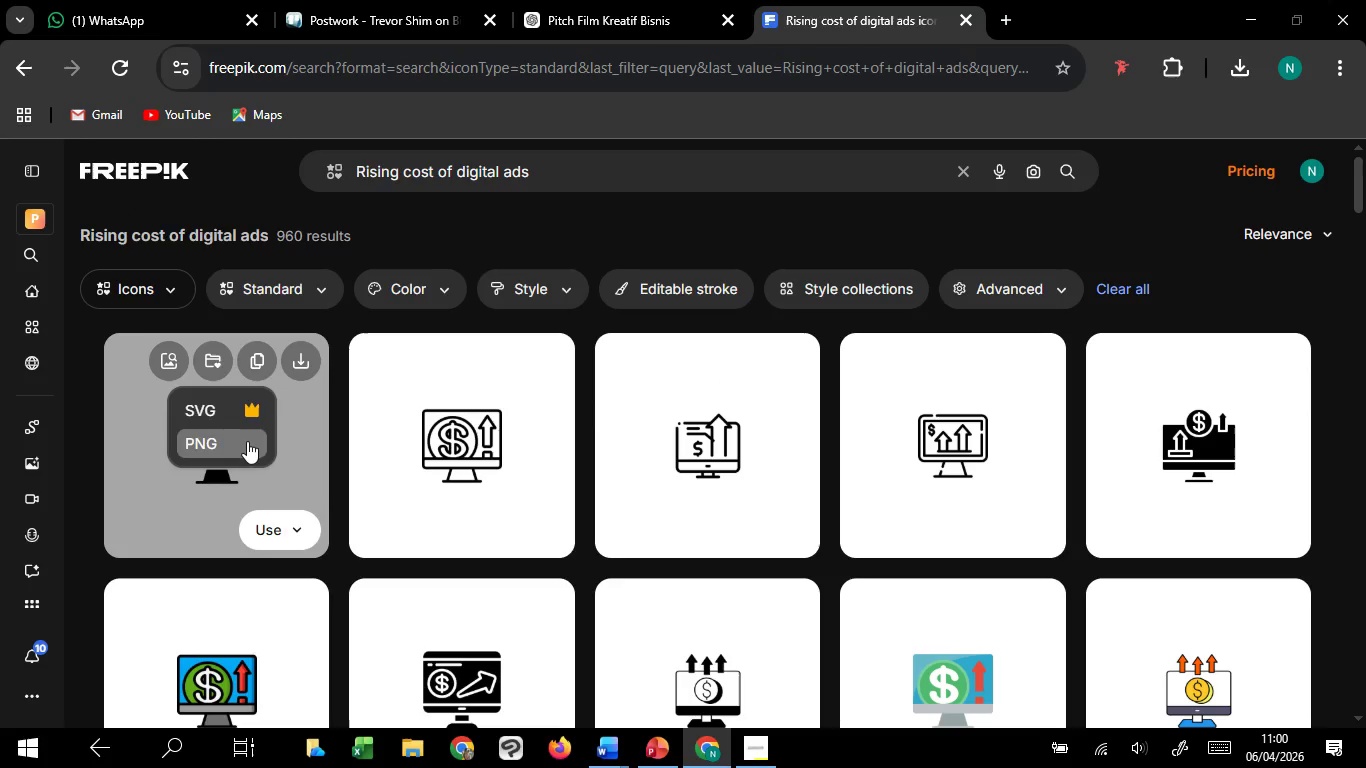 
left_click([247, 441])
 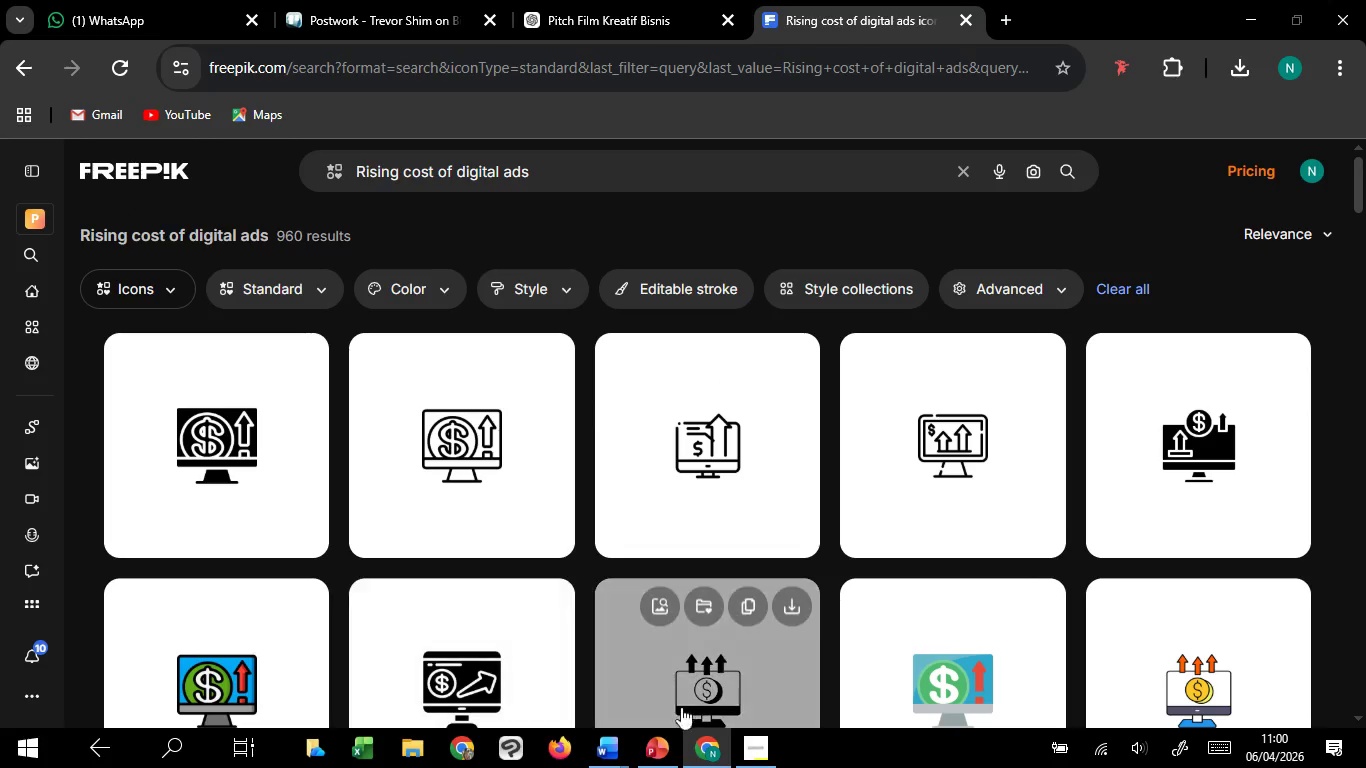 
mouse_move([677, 709])
 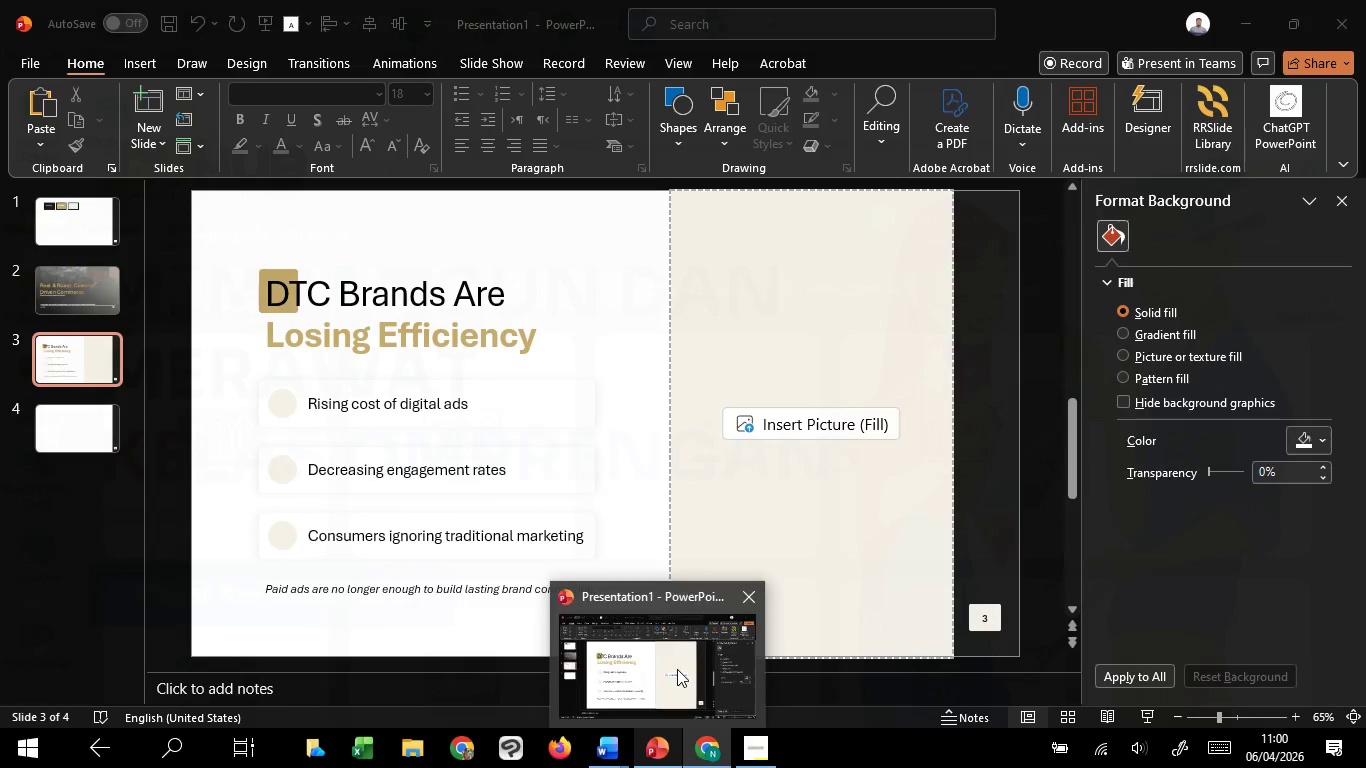 
left_click([677, 669])
 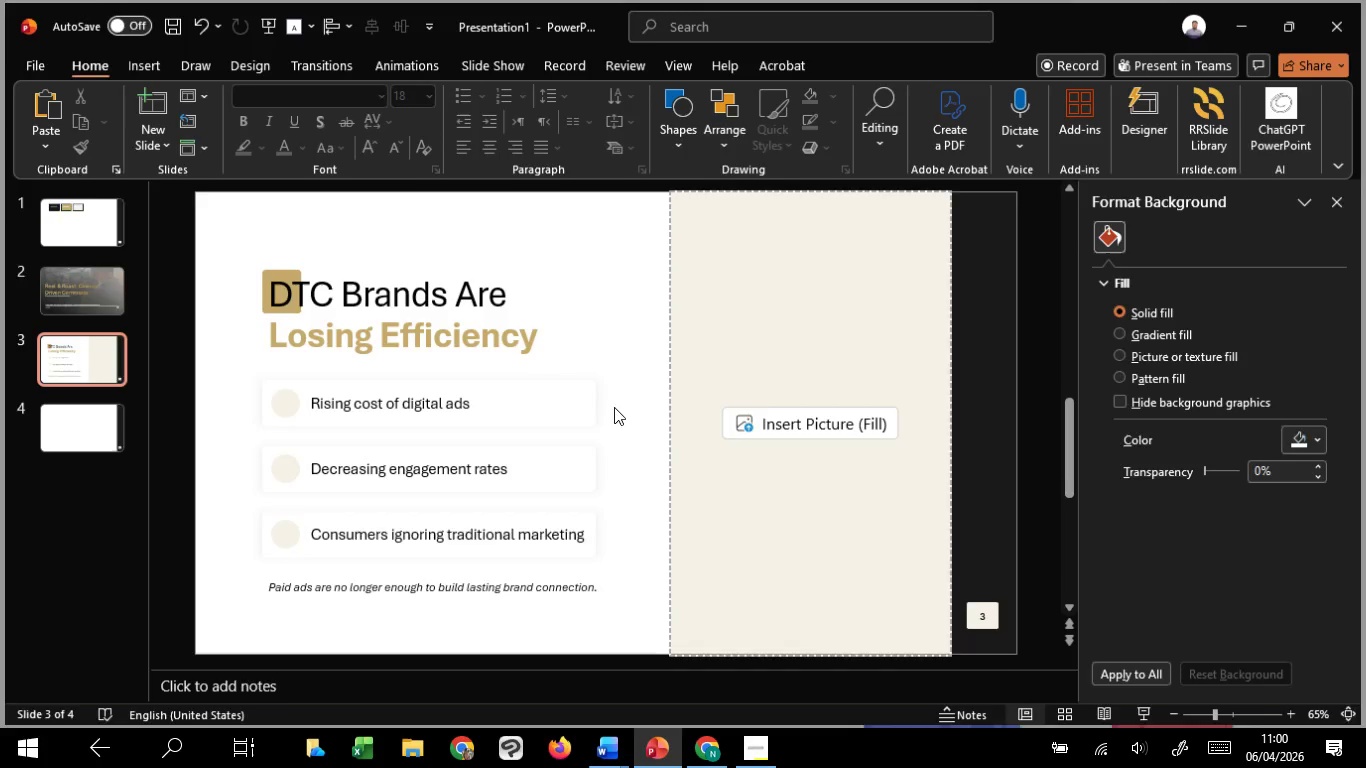 
left_click([634, 262])
 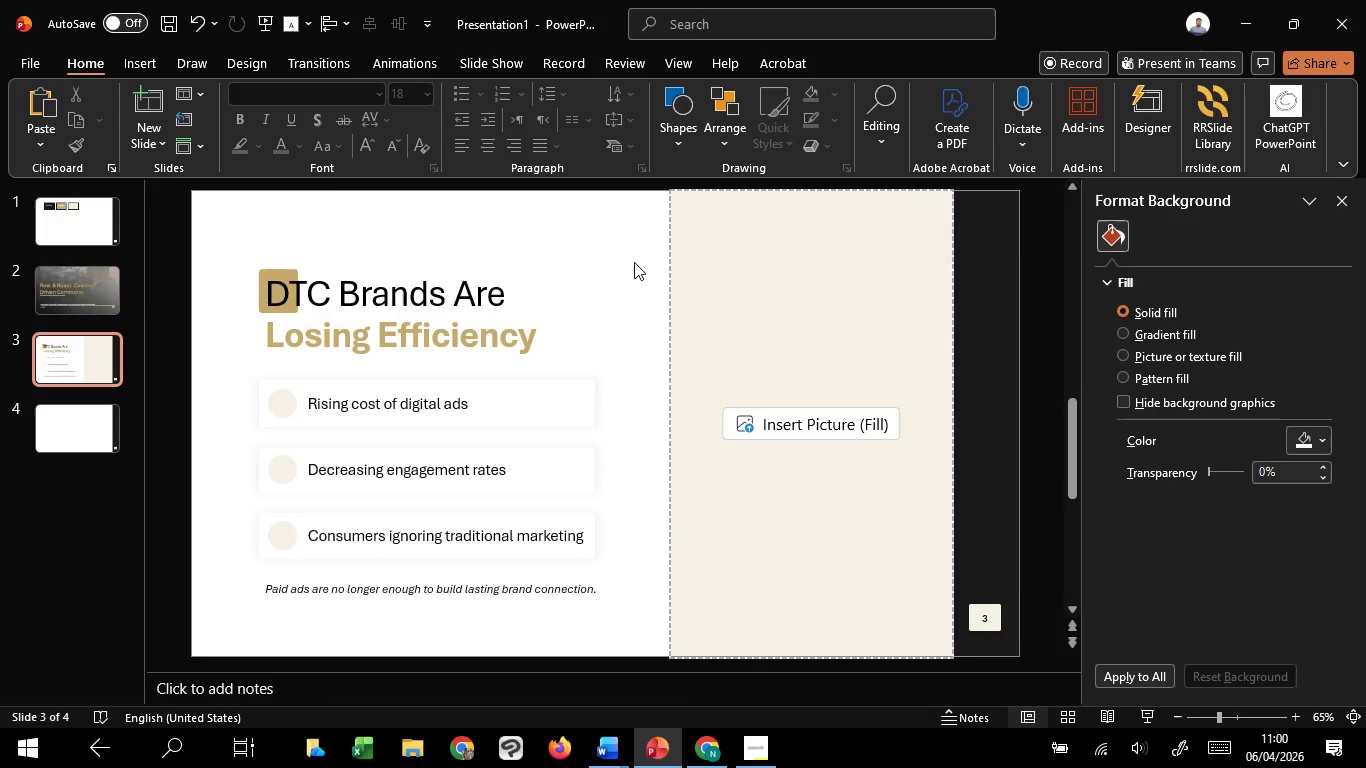 
key(Control+V)
 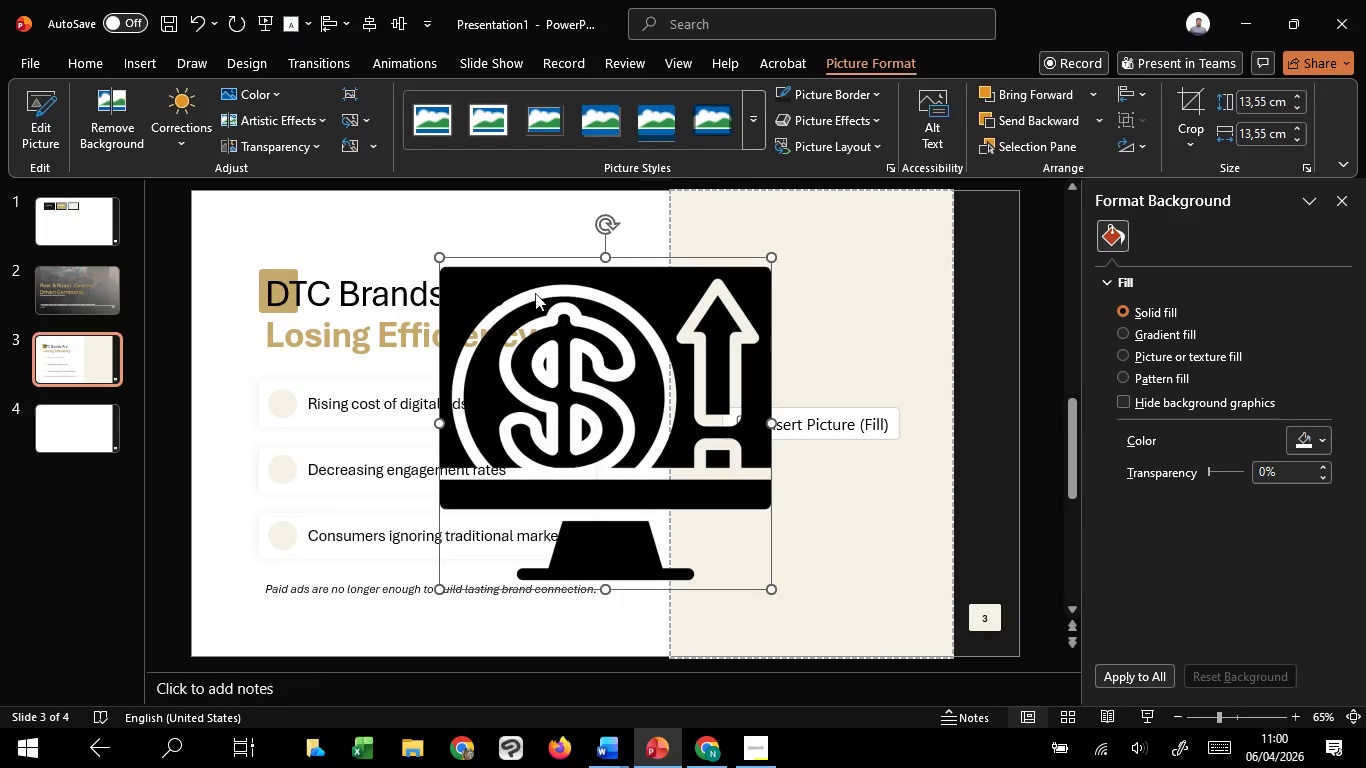 
hold_key(key=ControlLeft, duration=2.14)
hold_key(key=ShiftLeft, duration=1.5)
left_click_drag(start_coordinate=[440, 256], to_coordinate=[600, 408])
 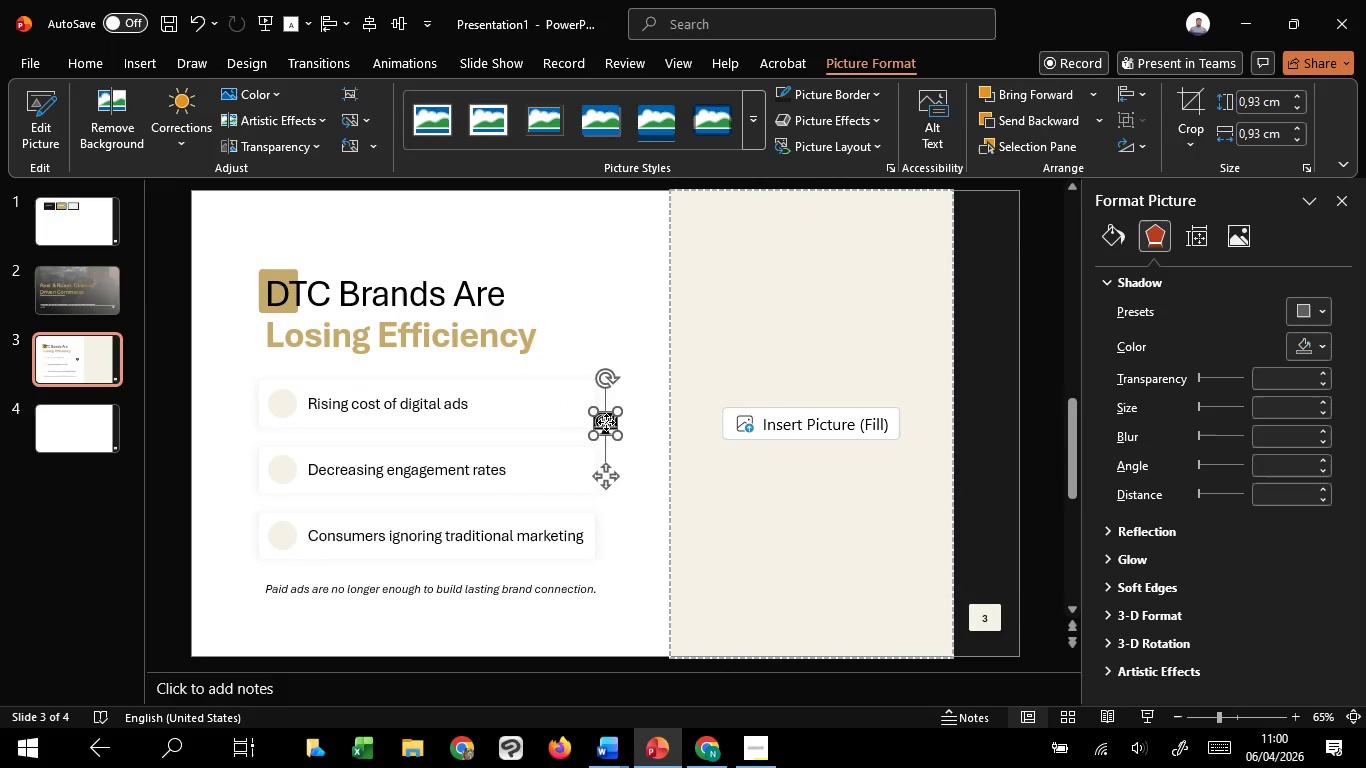 
hold_key(key=ShiftLeft, duration=0.52)
 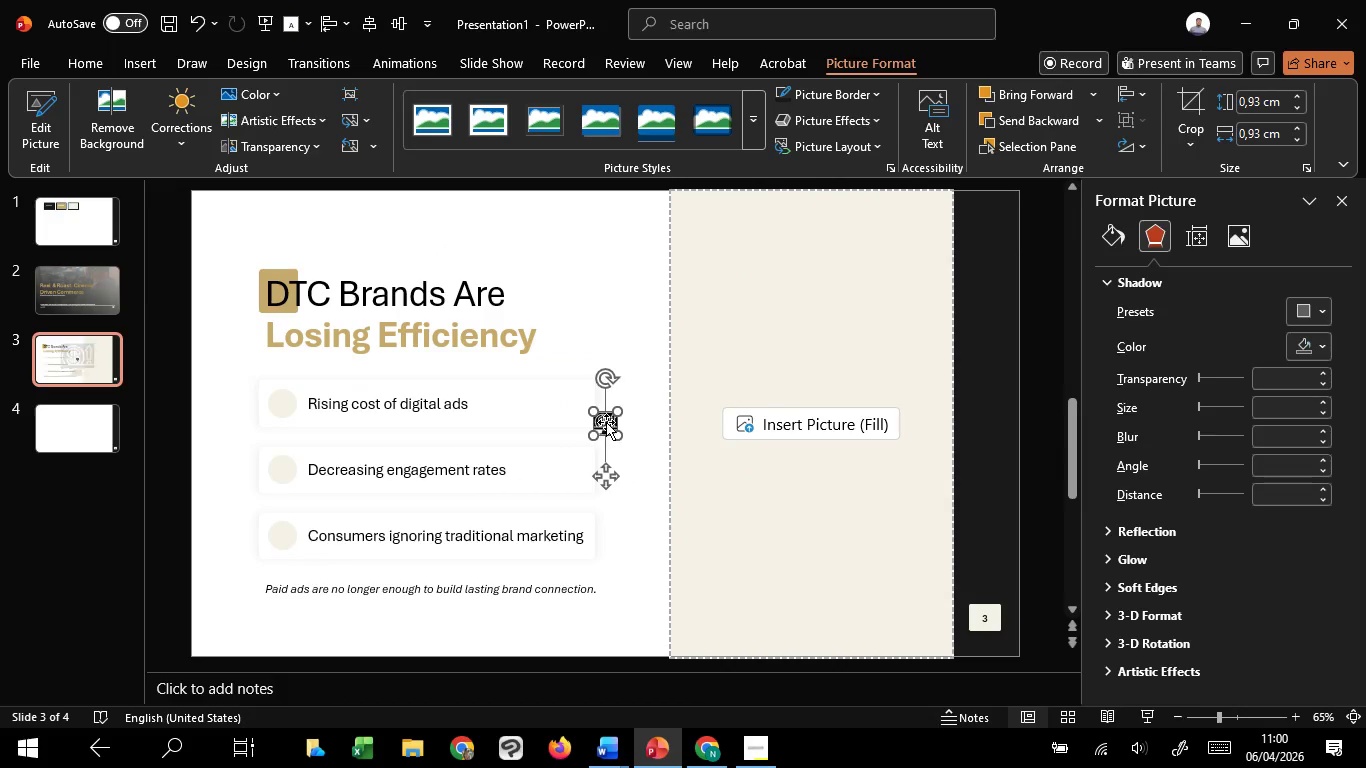 
left_click_drag(start_coordinate=[606, 422], to_coordinate=[287, 399])
 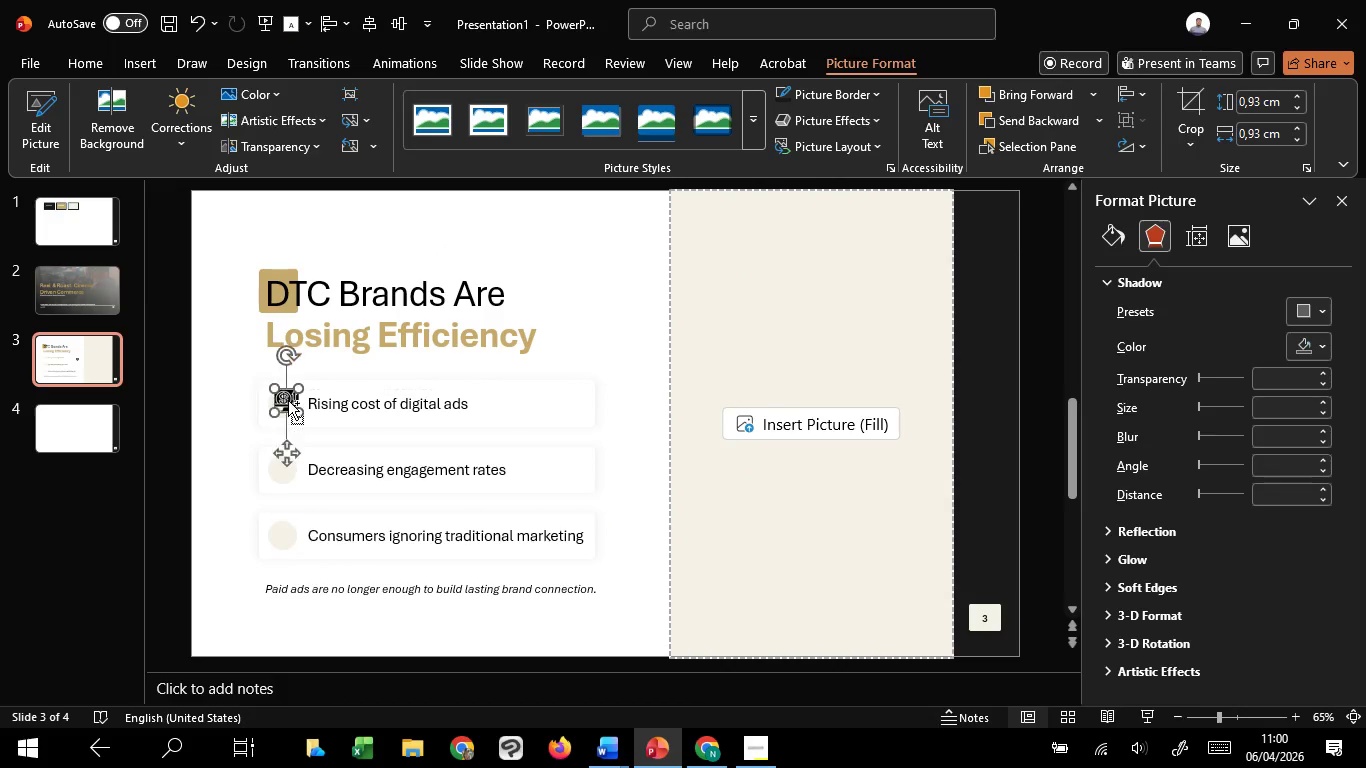 
hold_key(key=ControlLeft, duration=0.73)
scroll: coordinate [291, 402], scroll_direction: up, amount: 8.0
 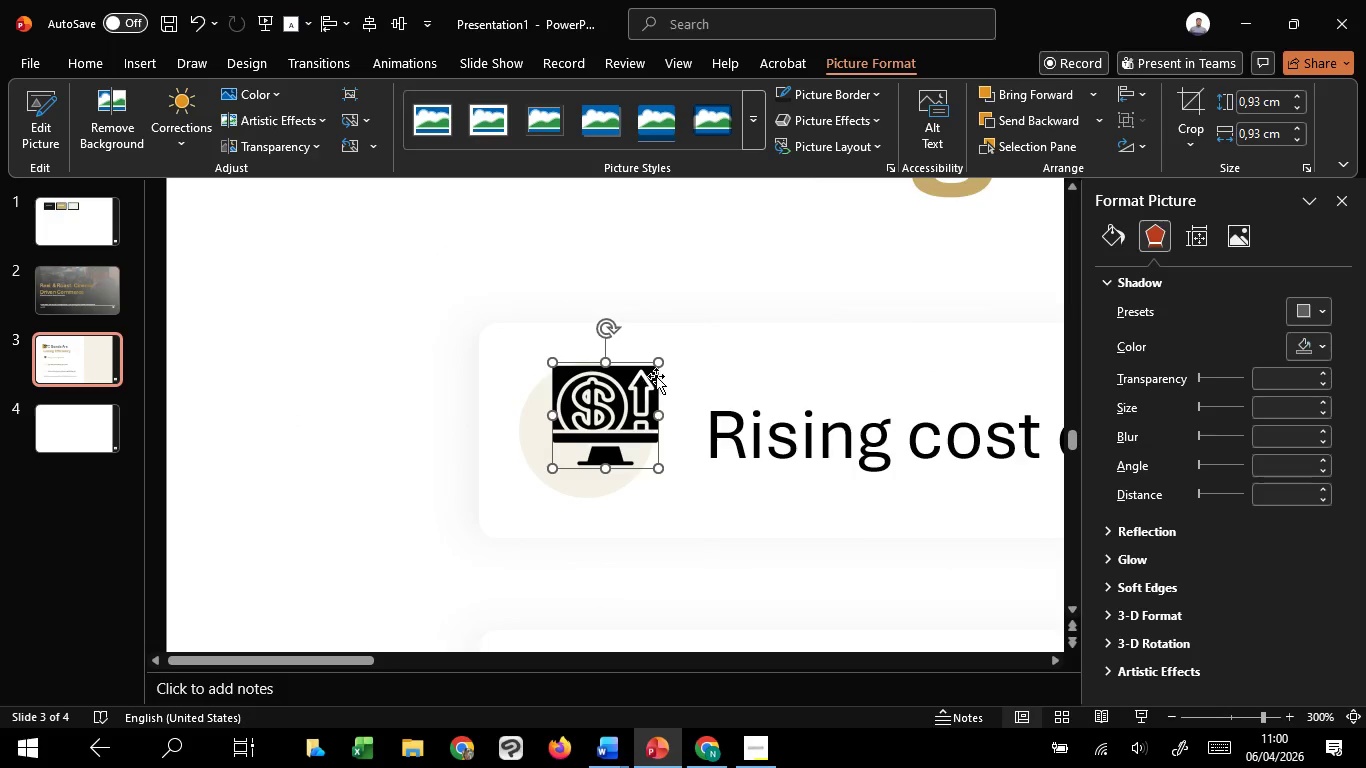 
hold_key(key=ControlLeft, duration=1.64)
hold_key(key=ShiftLeft, duration=1.36)
left_click_drag(start_coordinate=[662, 364], to_coordinate=[639, 395])
 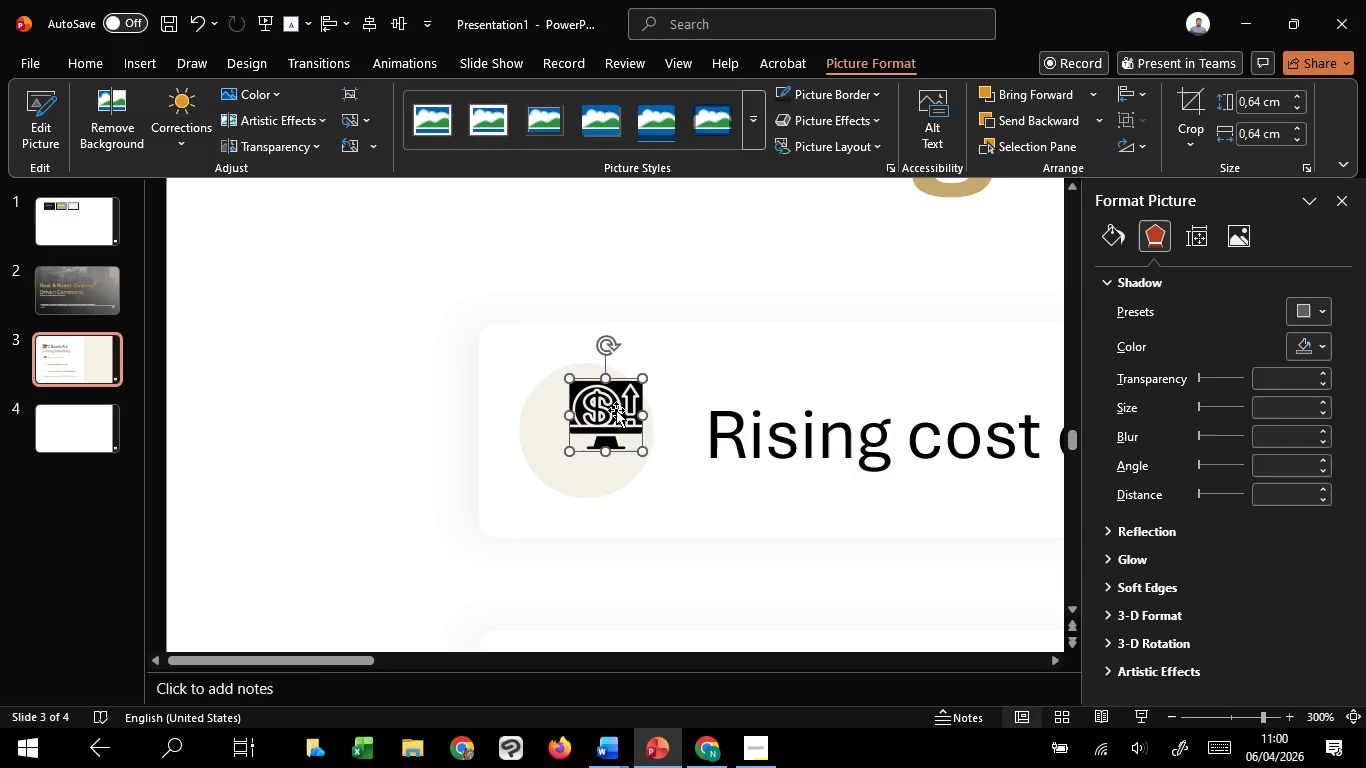 
left_click_drag(start_coordinate=[617, 410], to_coordinate=[596, 425])
 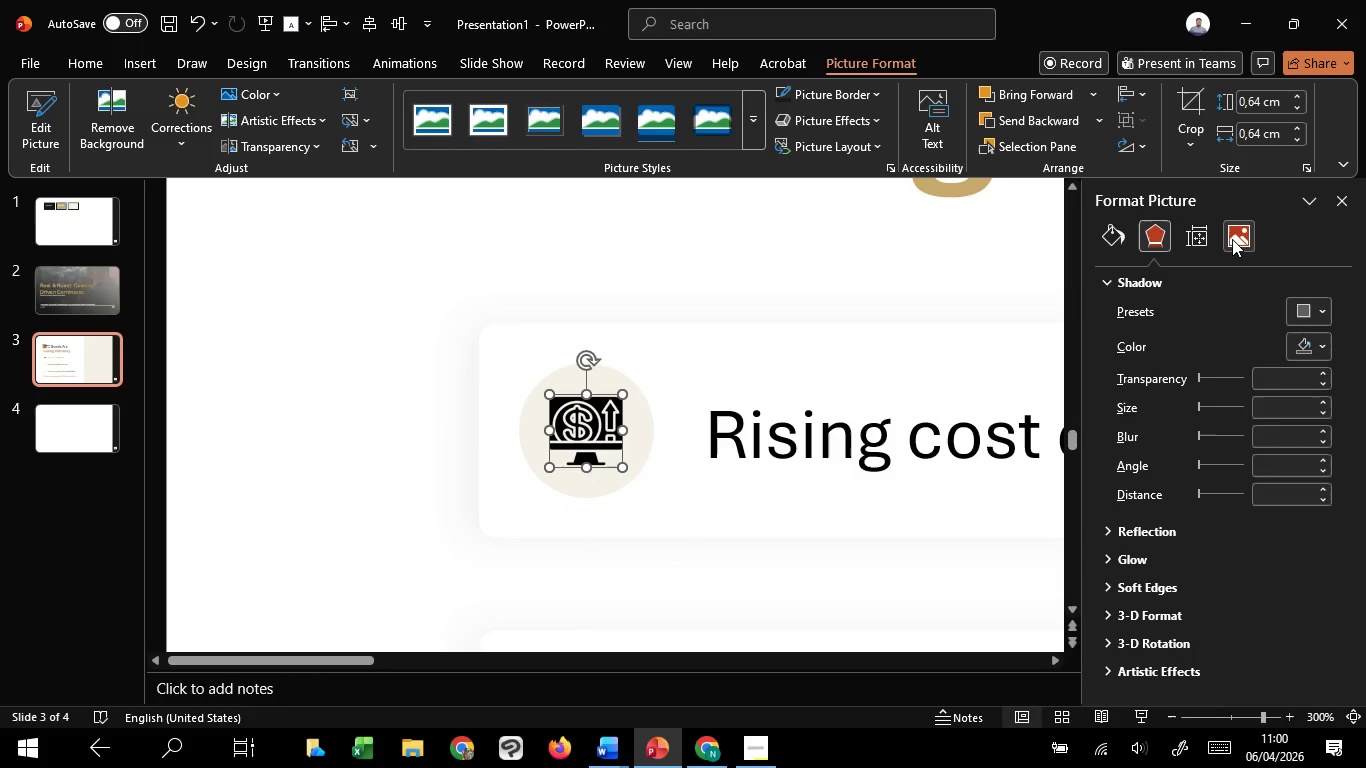 
left_click([1232, 239])
 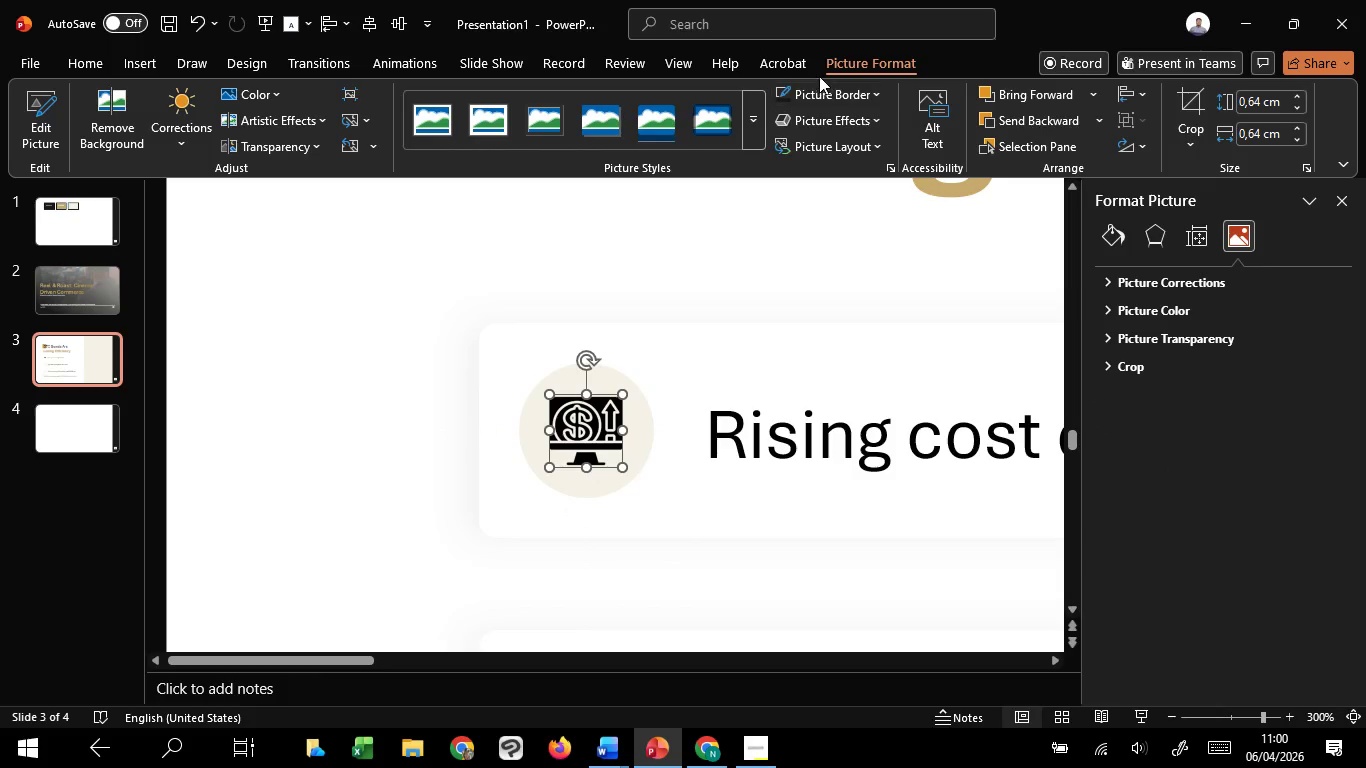 
left_click([253, 89])
 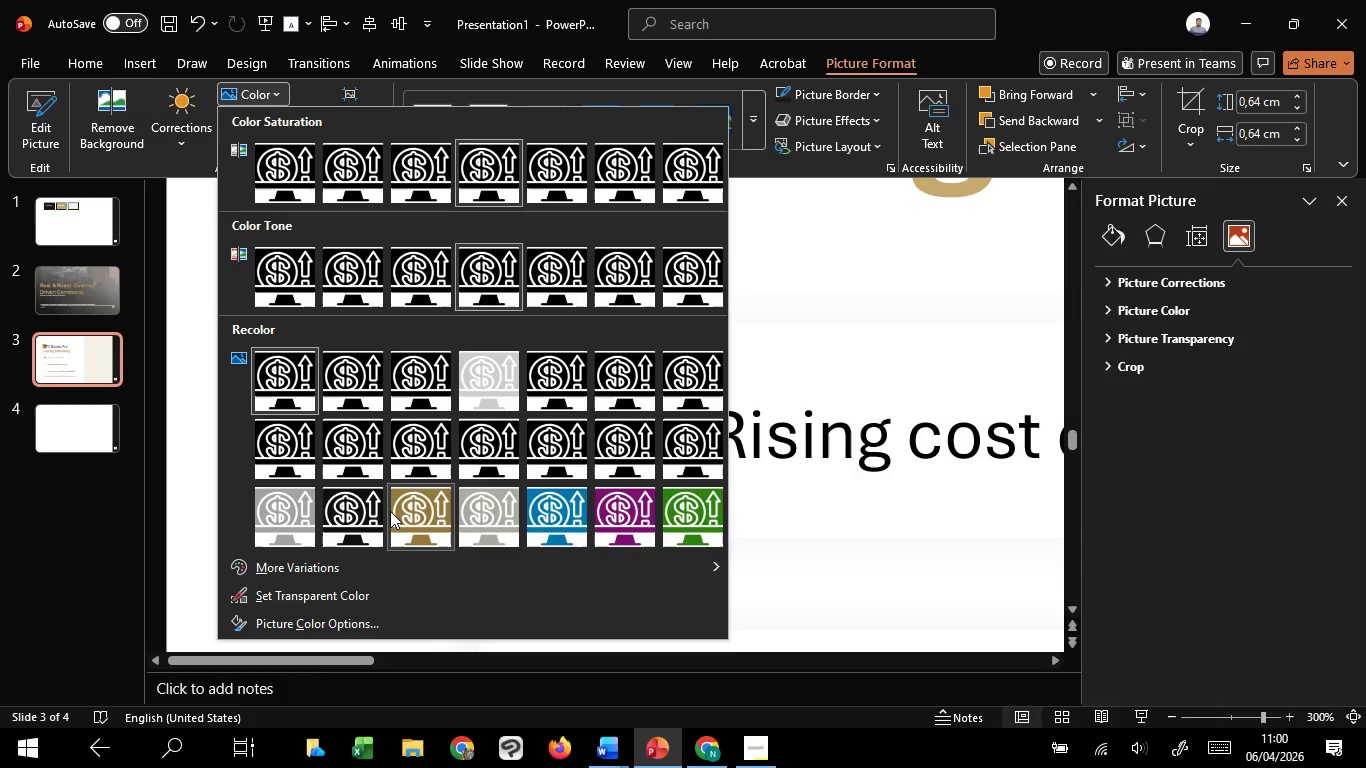 
left_click([390, 511])
 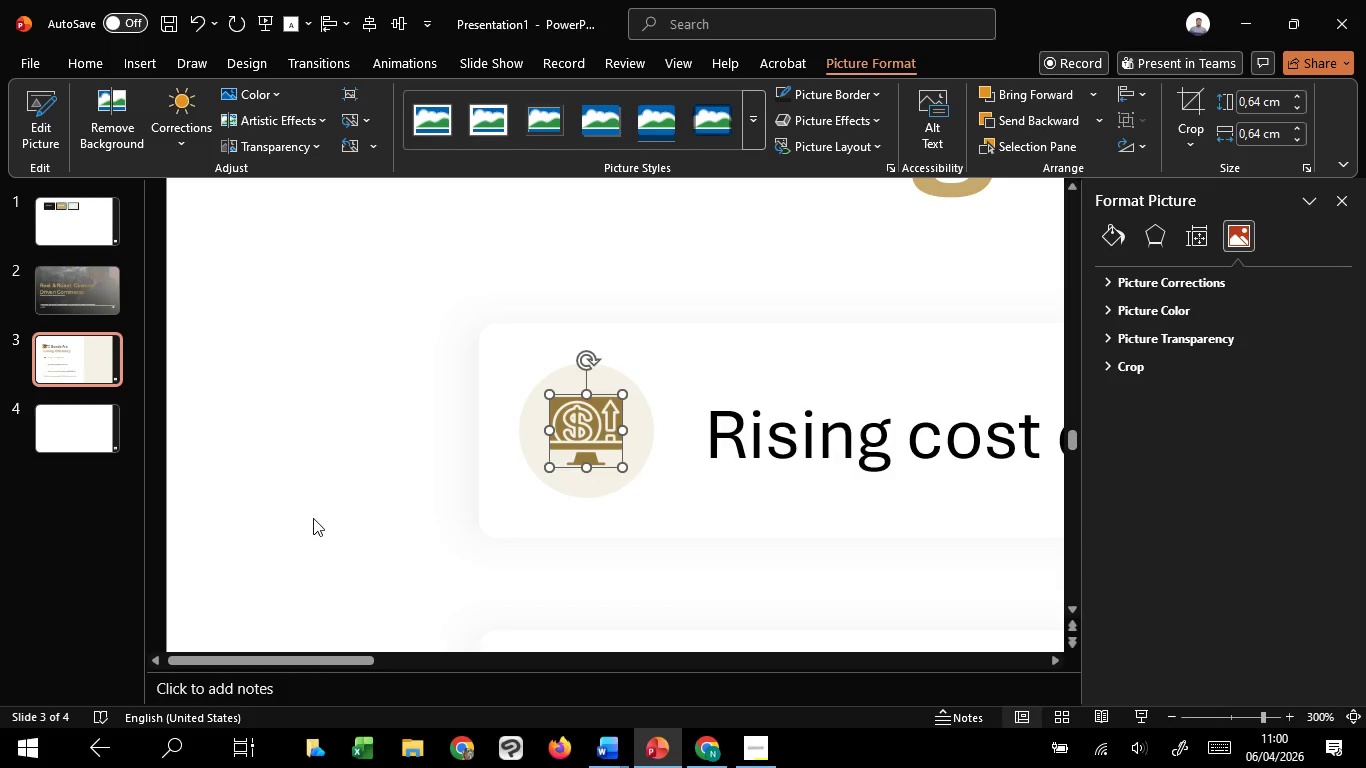 
left_click([313, 518])
 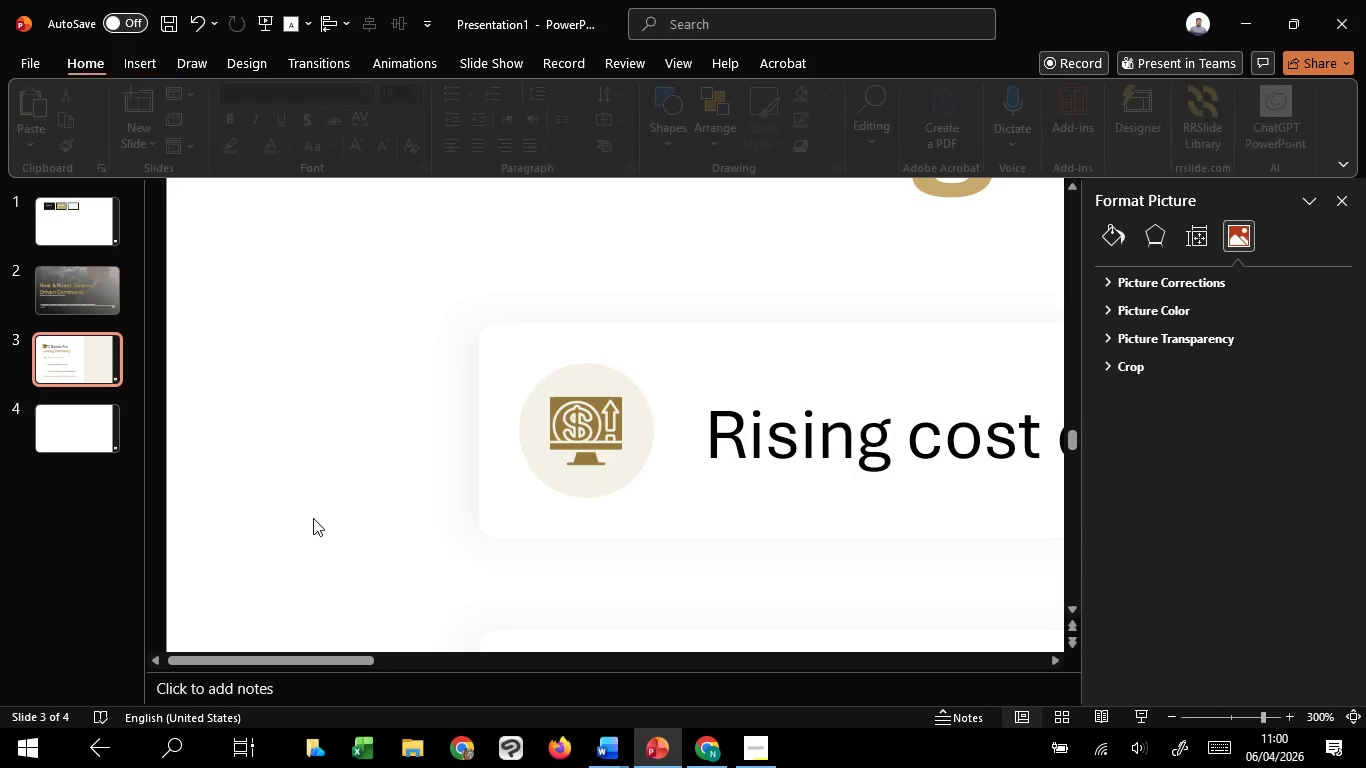 
hold_key(key=ControlLeft, duration=1.23)
scroll: coordinate [313, 518], scroll_direction: down, amount: 4.0
 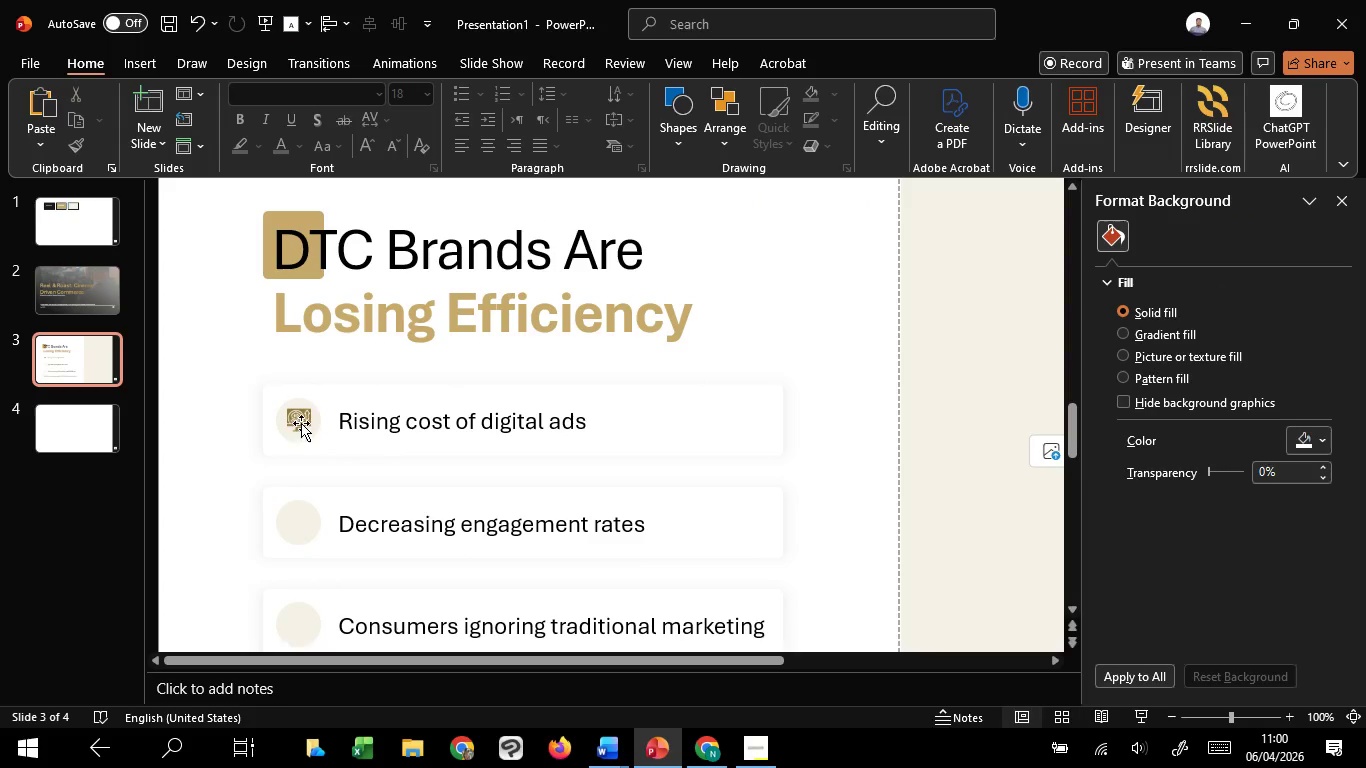 
left_click([301, 423])
 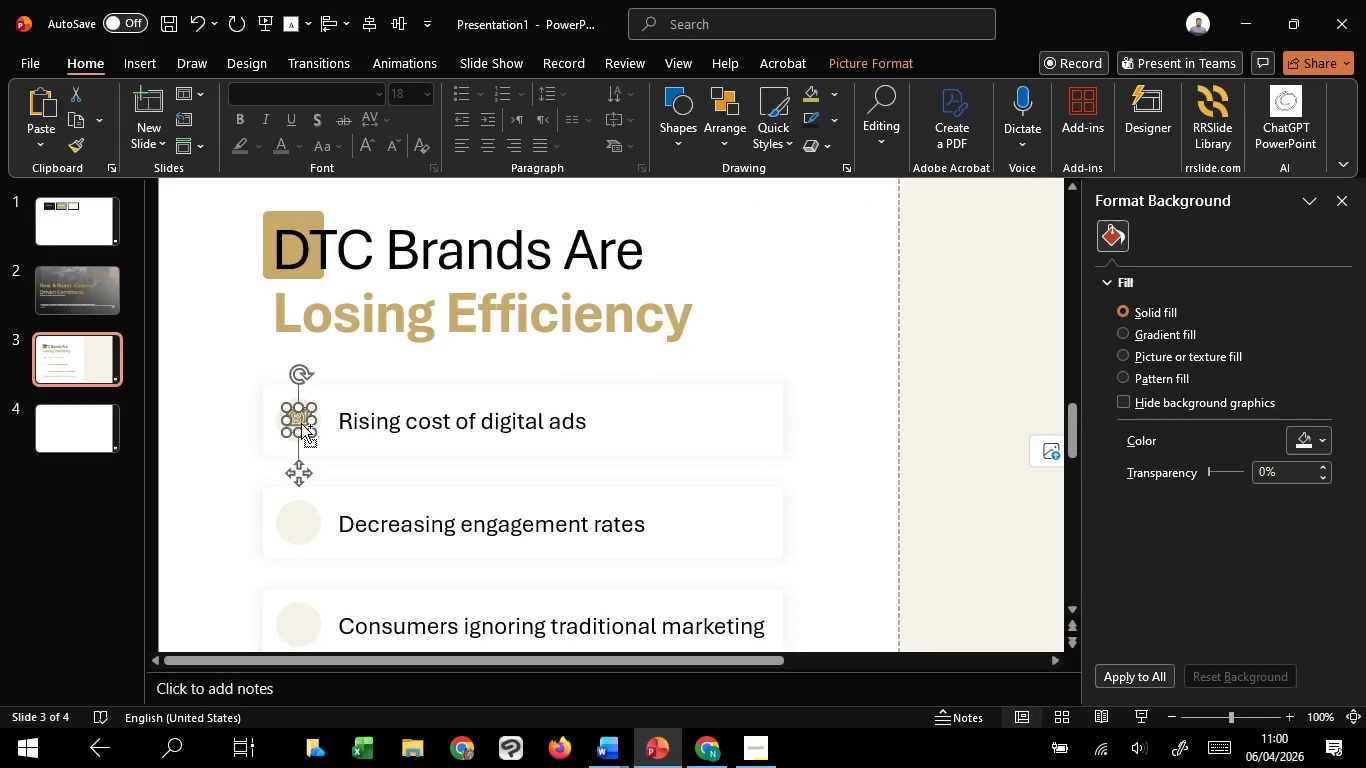 
hold_key(key=ControlLeft, duration=0.5)
 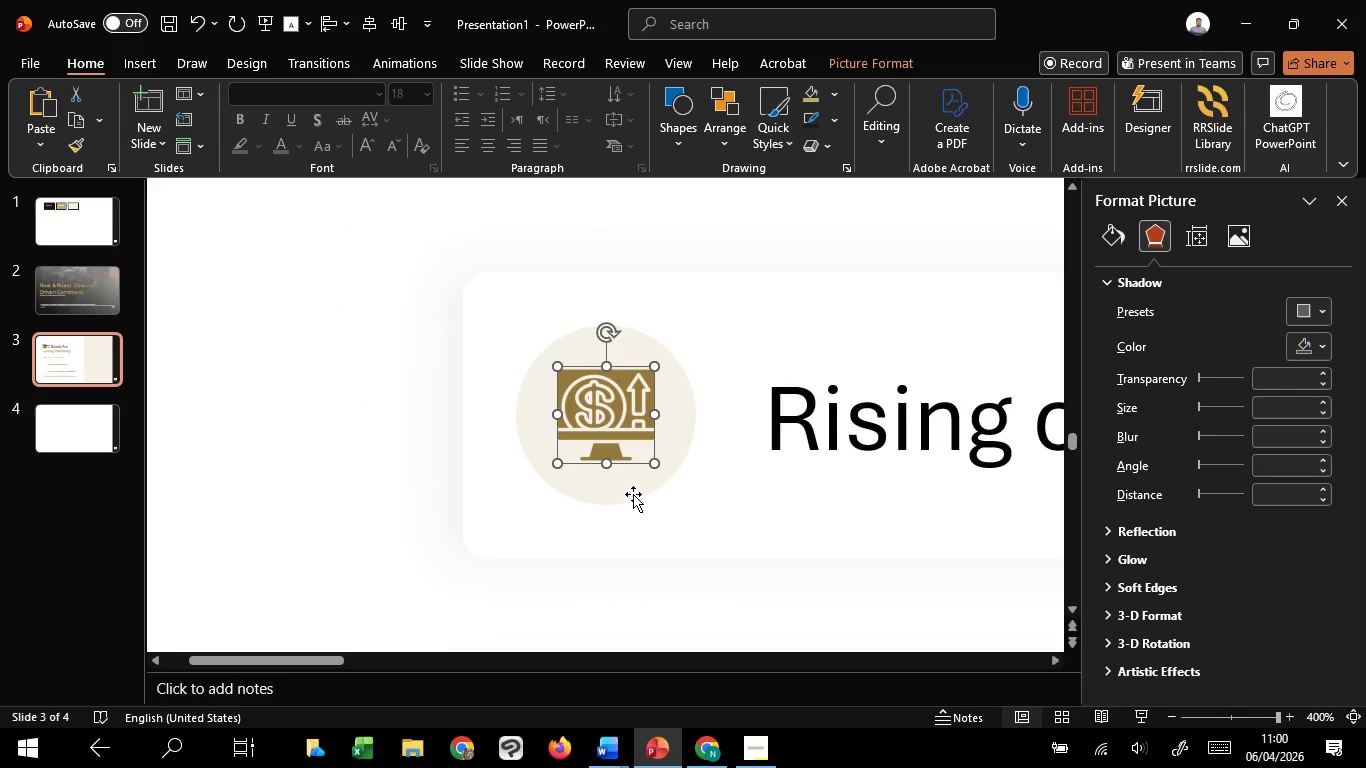 
hold_key(key=ShiftLeft, duration=1.16)
 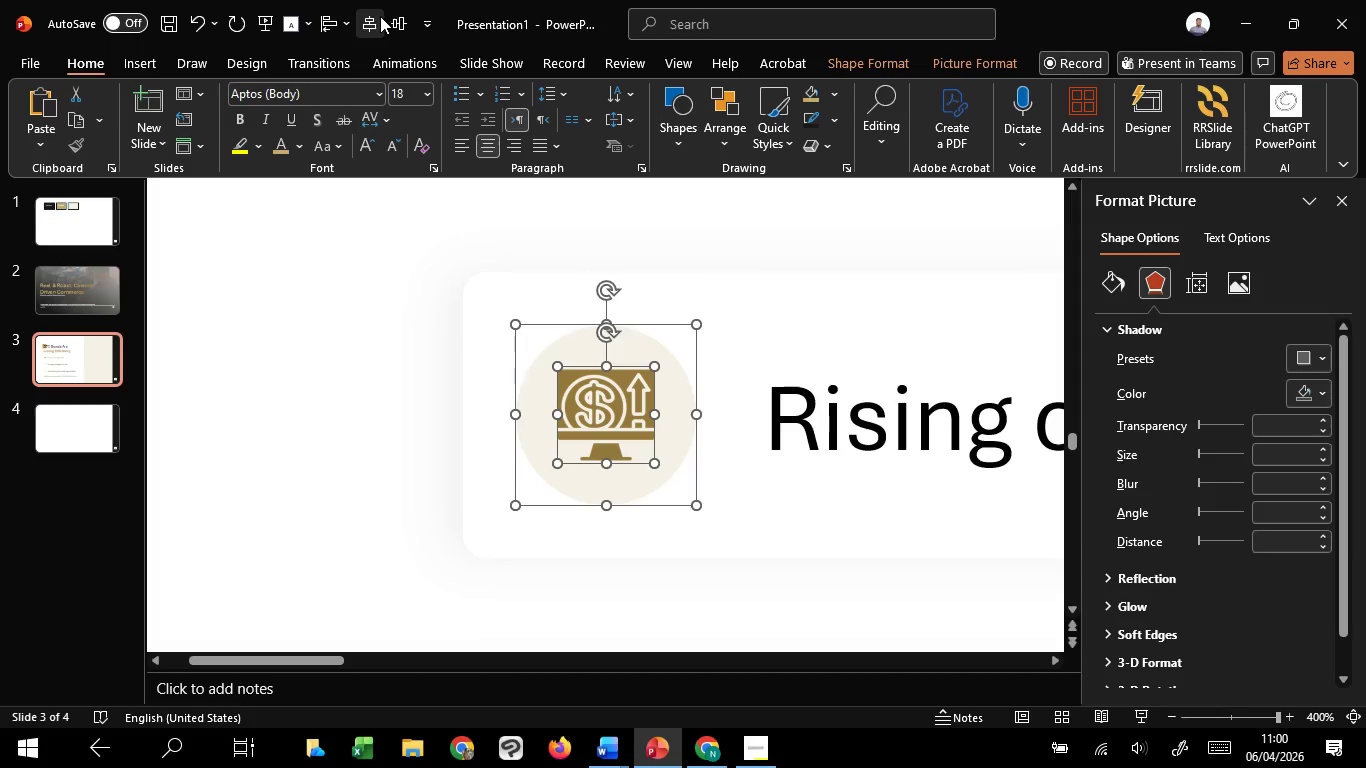 
scroll: coordinate [301, 423], scroll_direction: up, amount: 6.0
 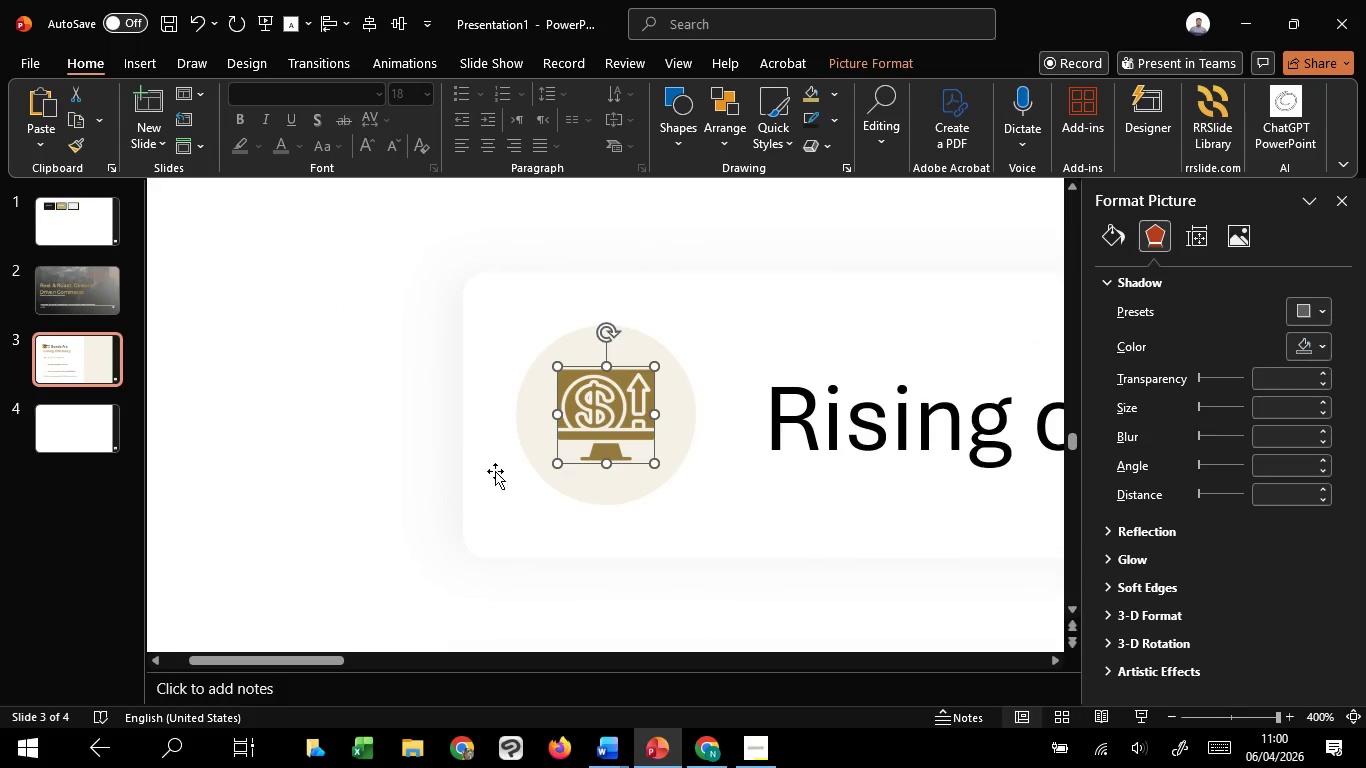 
left_click([633, 494])
 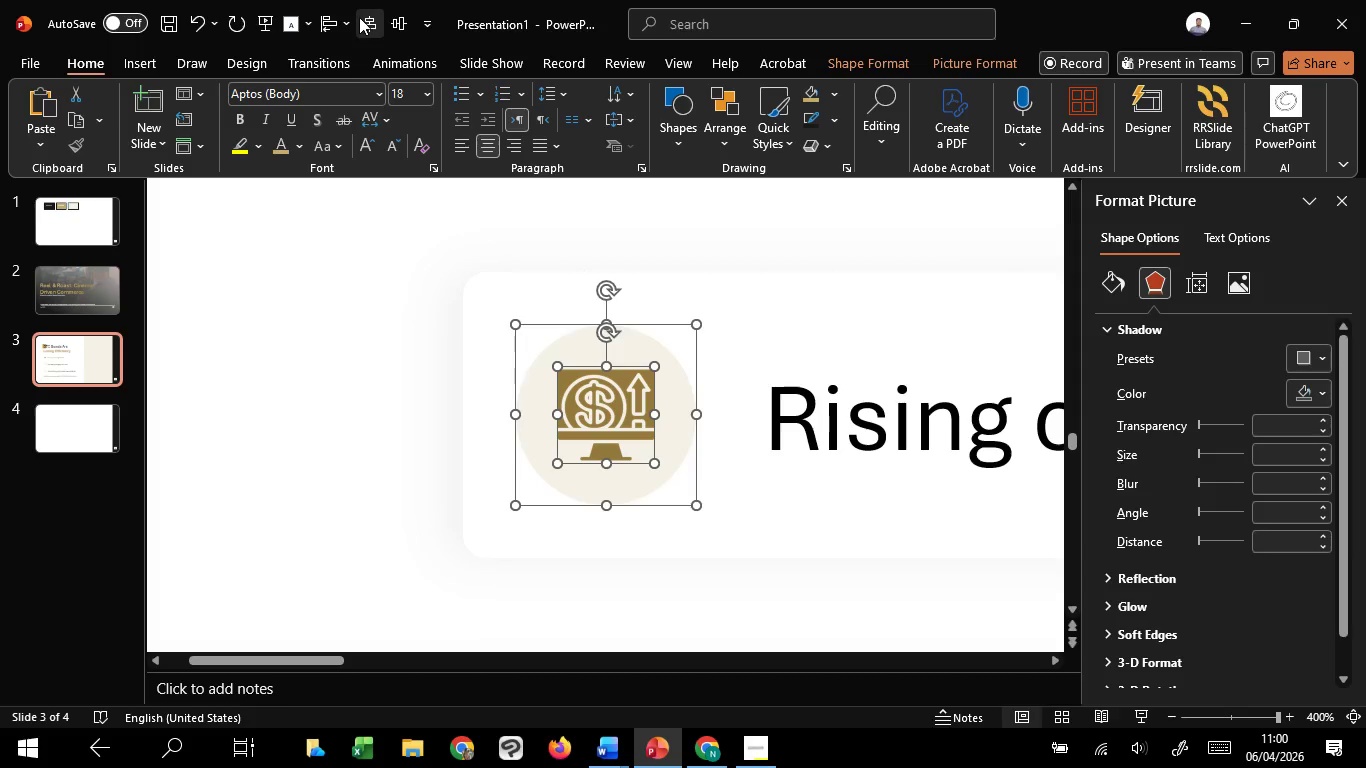 
left_click_drag(start_coordinate=[371, 405], to_coordinate=[373, 412])
 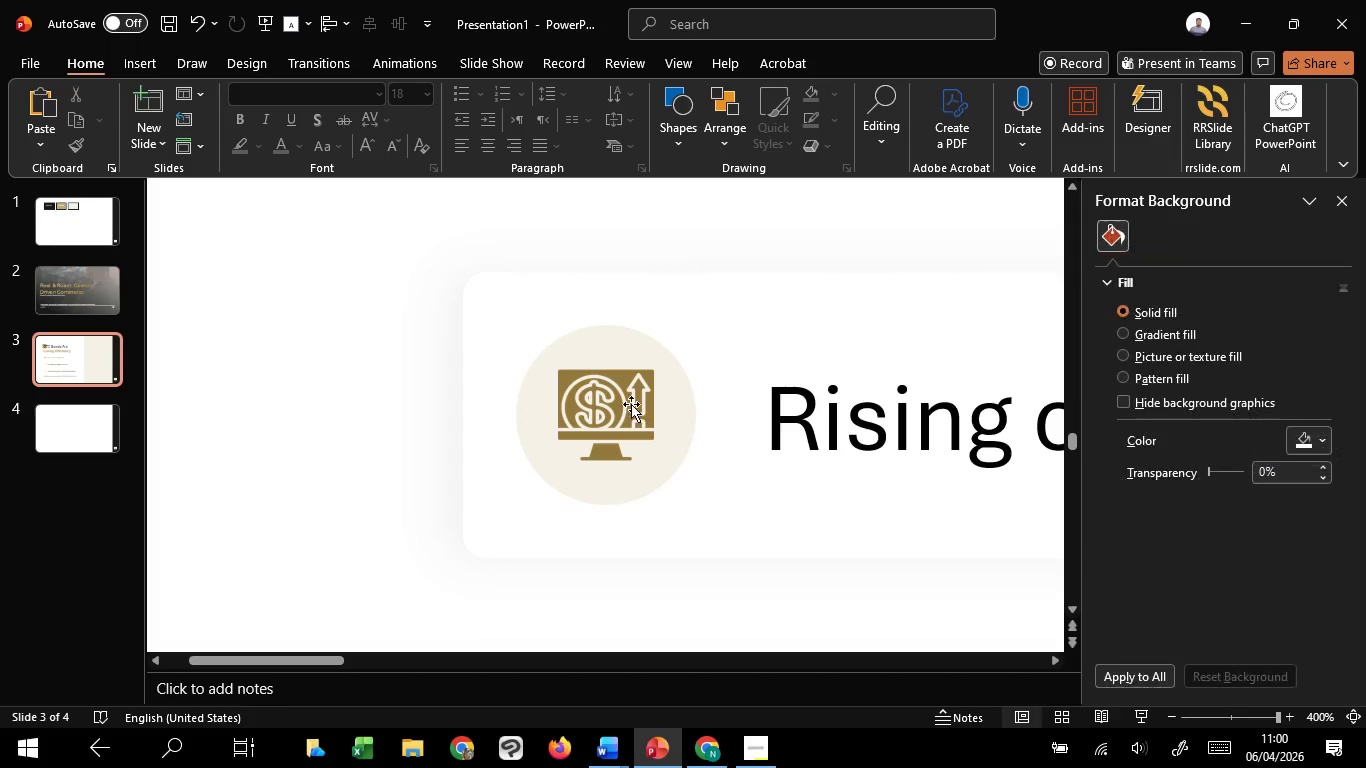 
left_click([631, 404])
 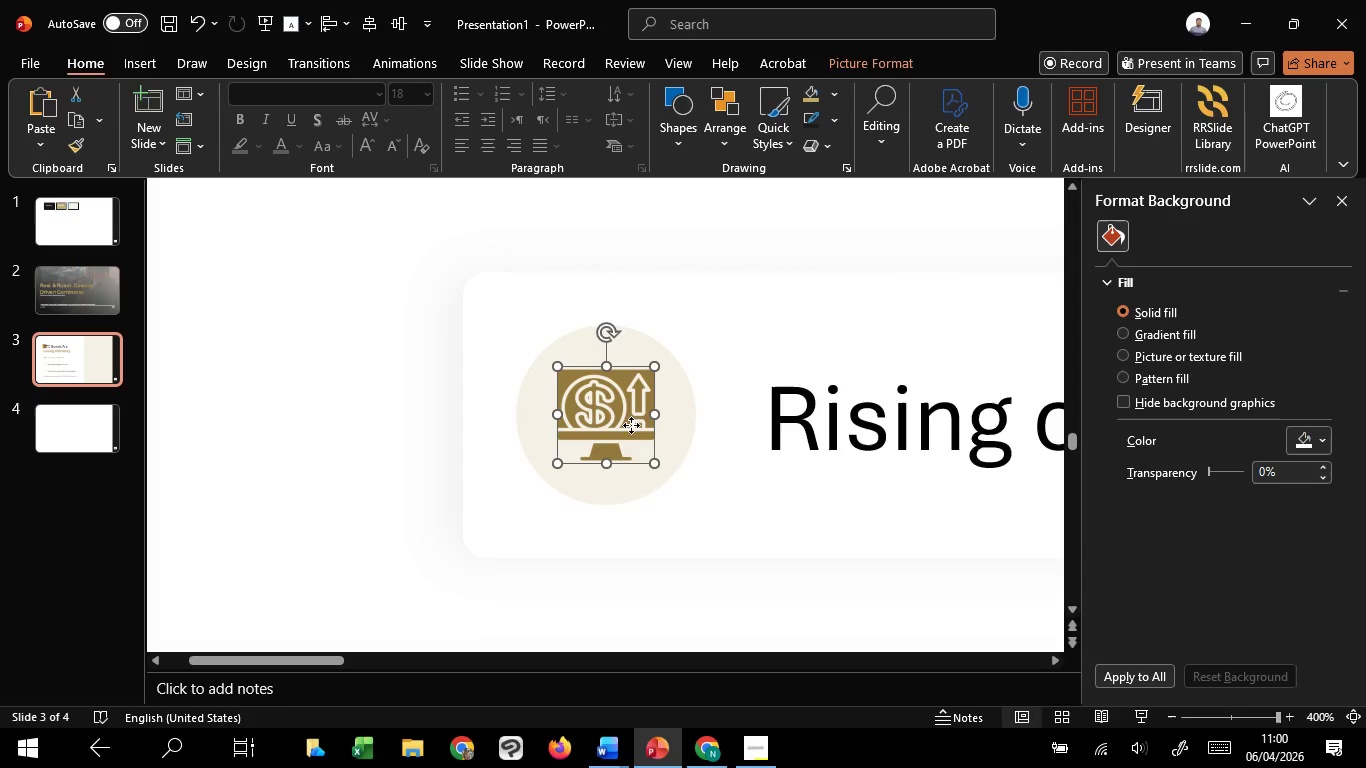 
hold_key(key=ControlLeft, duration=4.39)
hold_key(key=ShiftLeft, duration=1.52)
left_click_drag(start_coordinate=[654, 464], to_coordinate=[660, 464])
 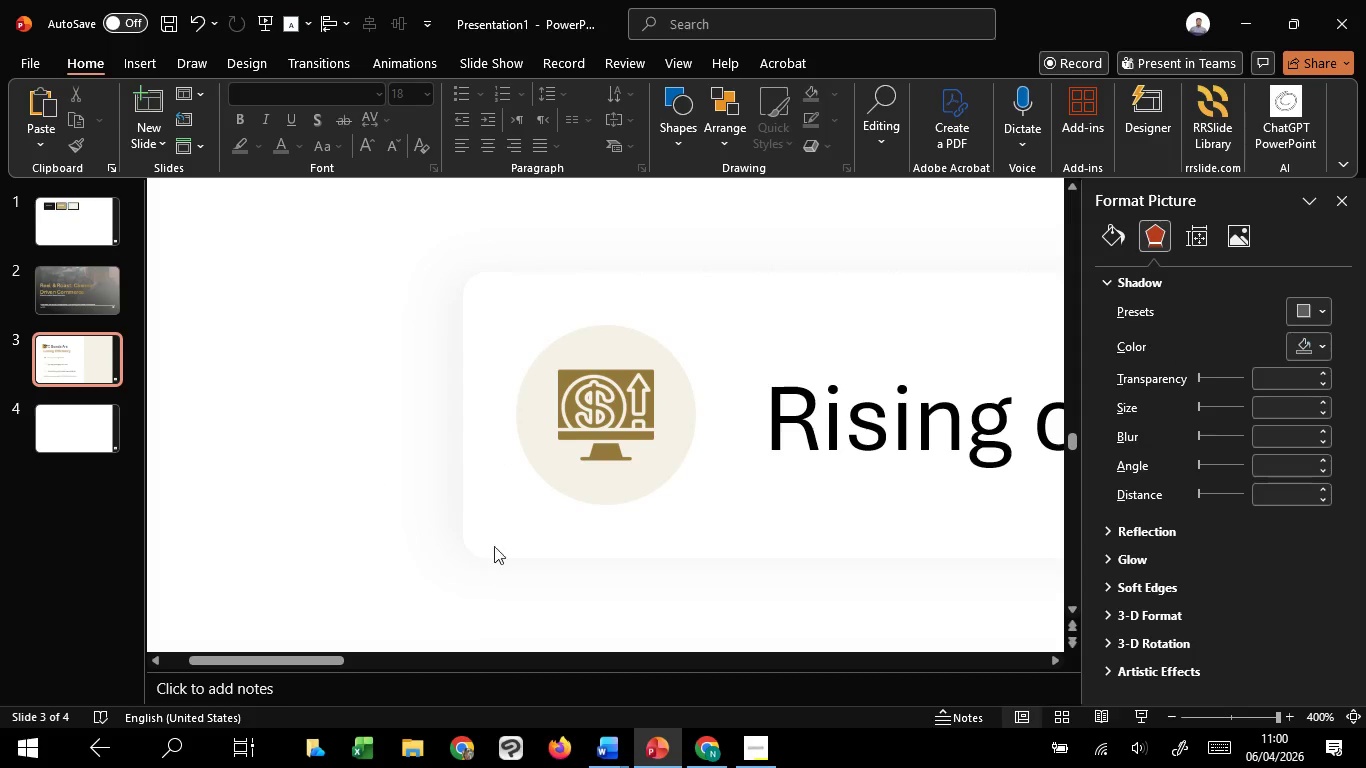 
hold_key(key=ShiftLeft, duration=1.53)
 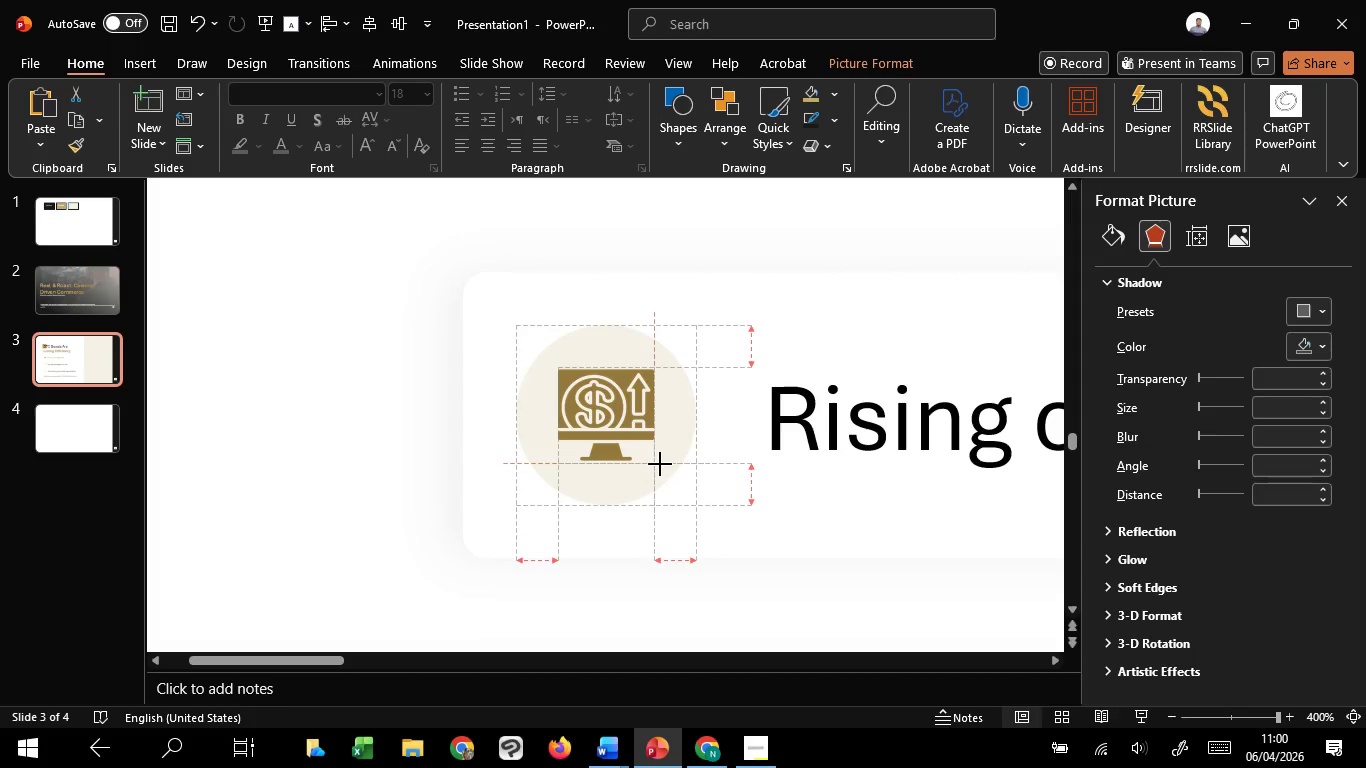 
hold_key(key=ShiftLeft, duration=1.09)
 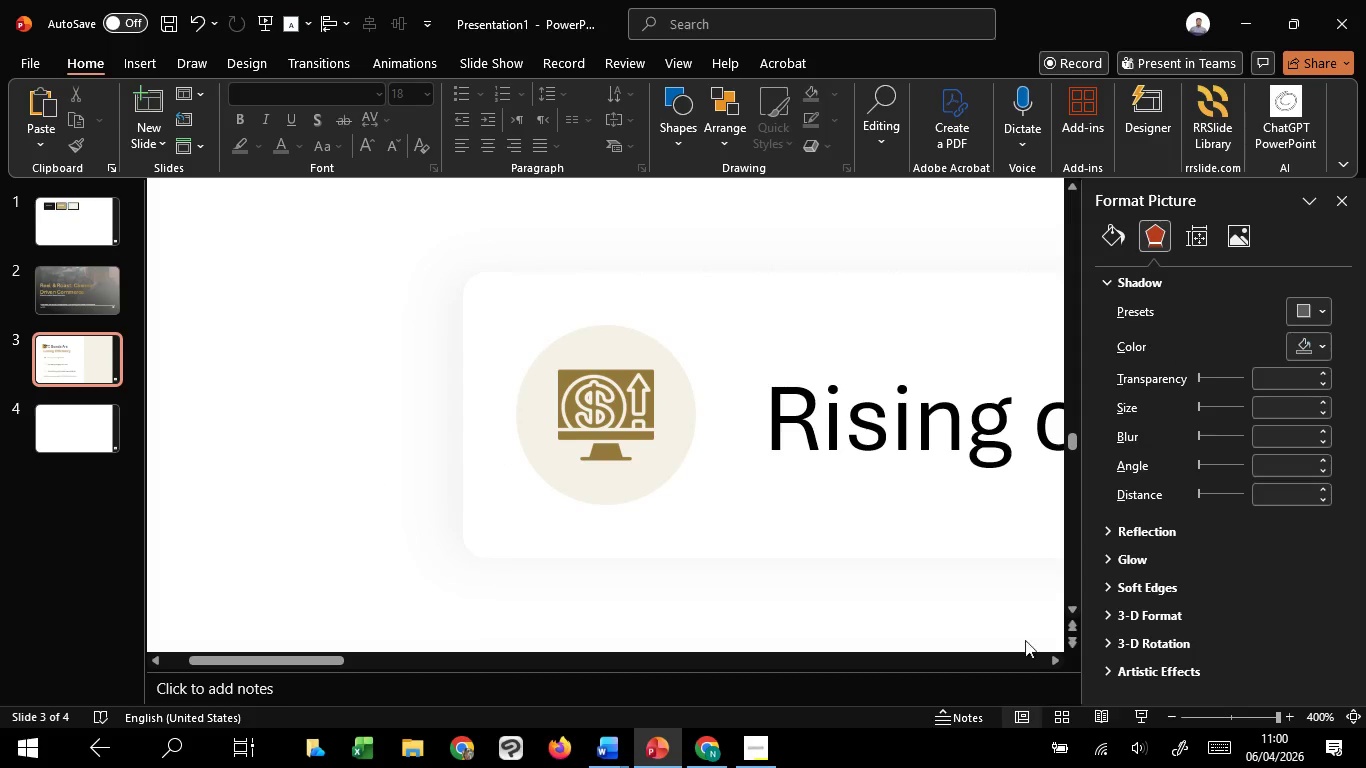 
left_click([354, 443])
 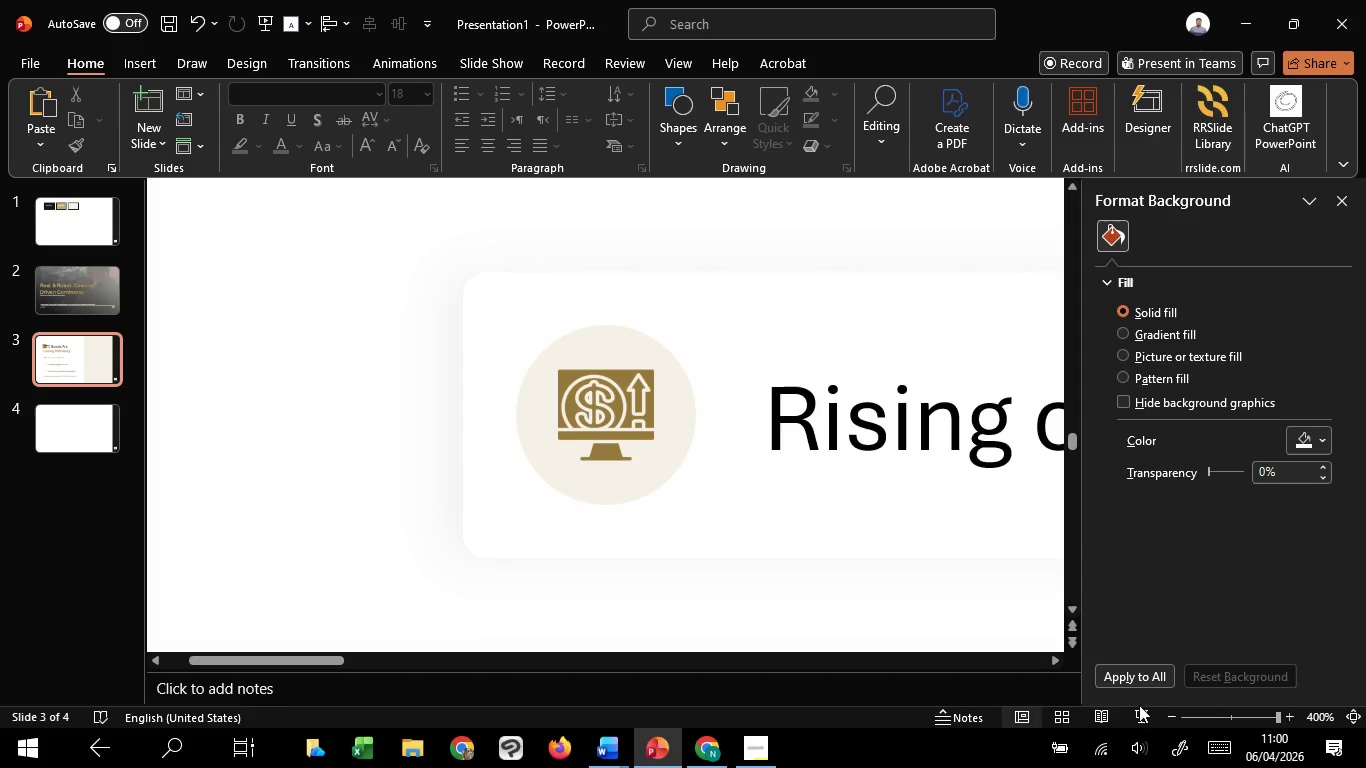 
left_click([1139, 705])
 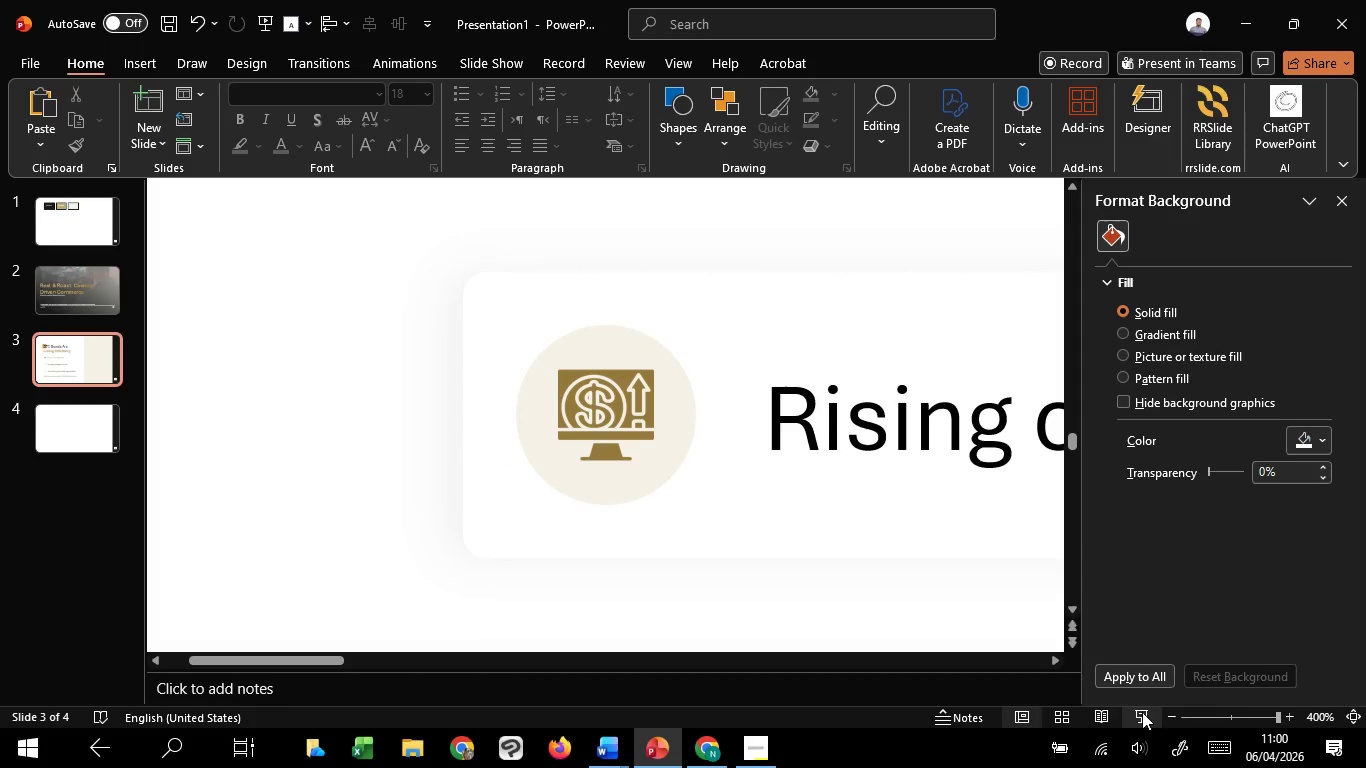 
left_click([1142, 712])
 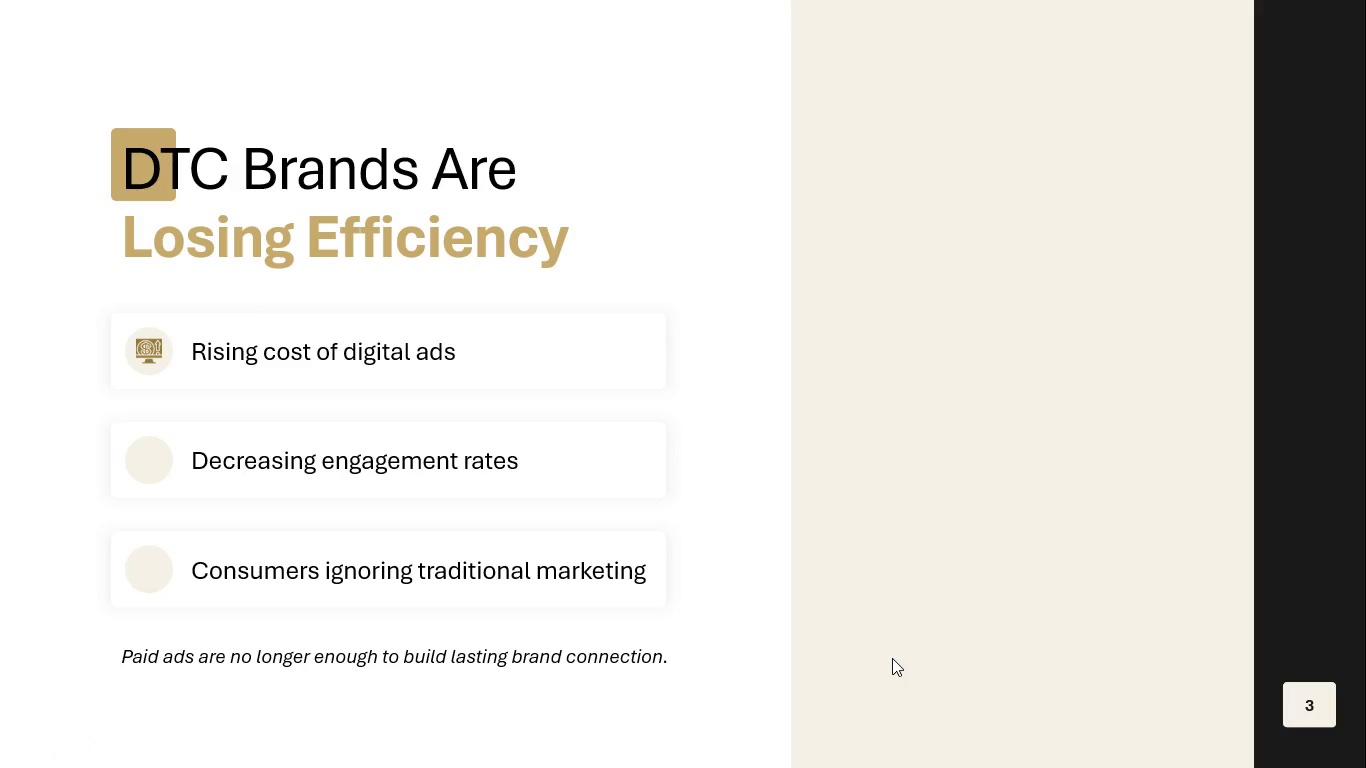 
wait(10.17)
 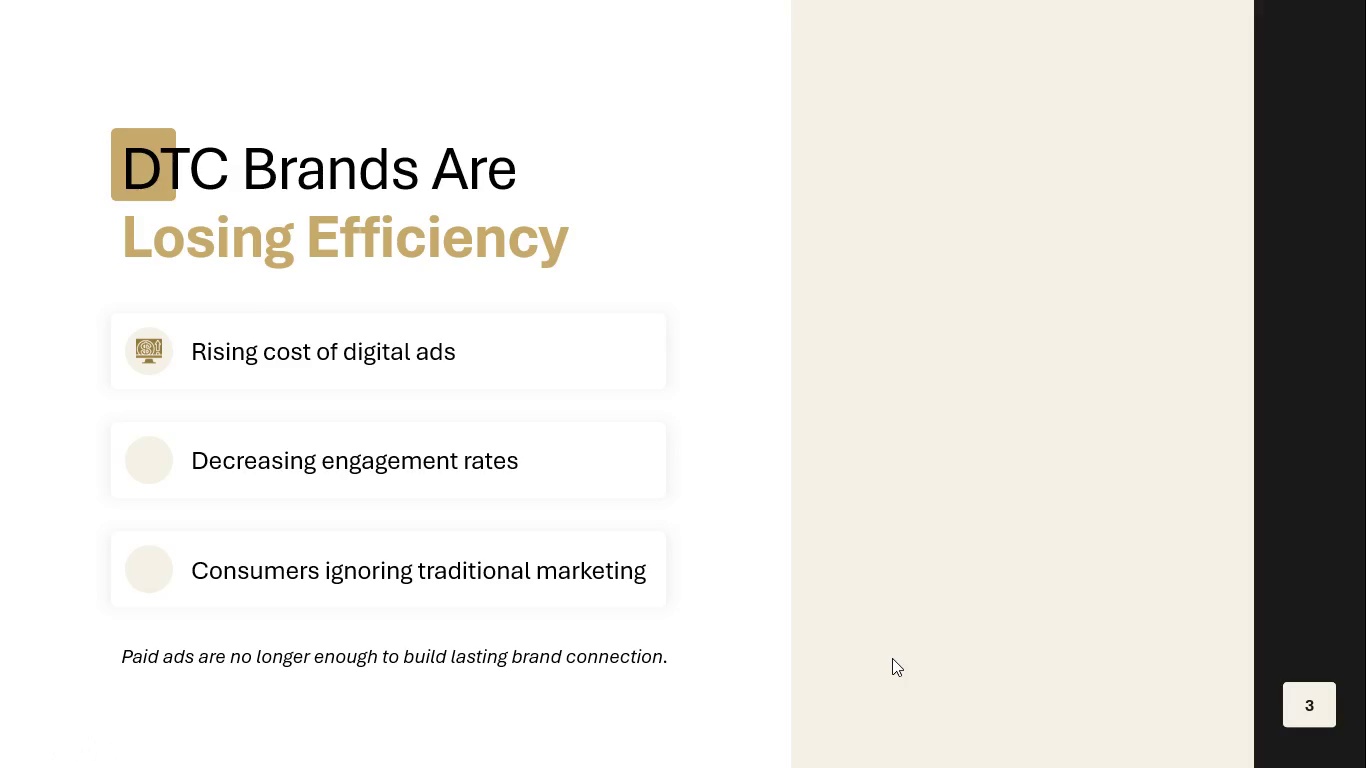 
key(Escape)
 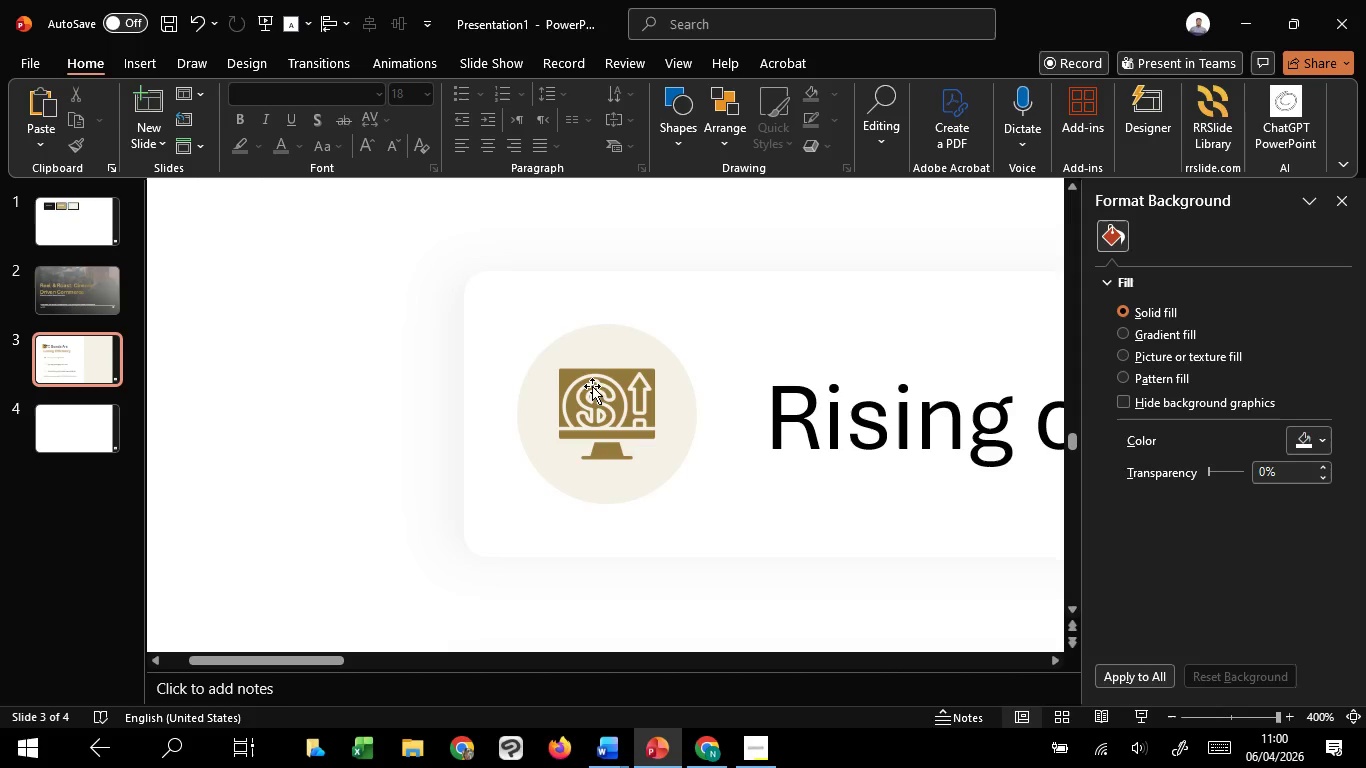 
left_click([595, 386])
 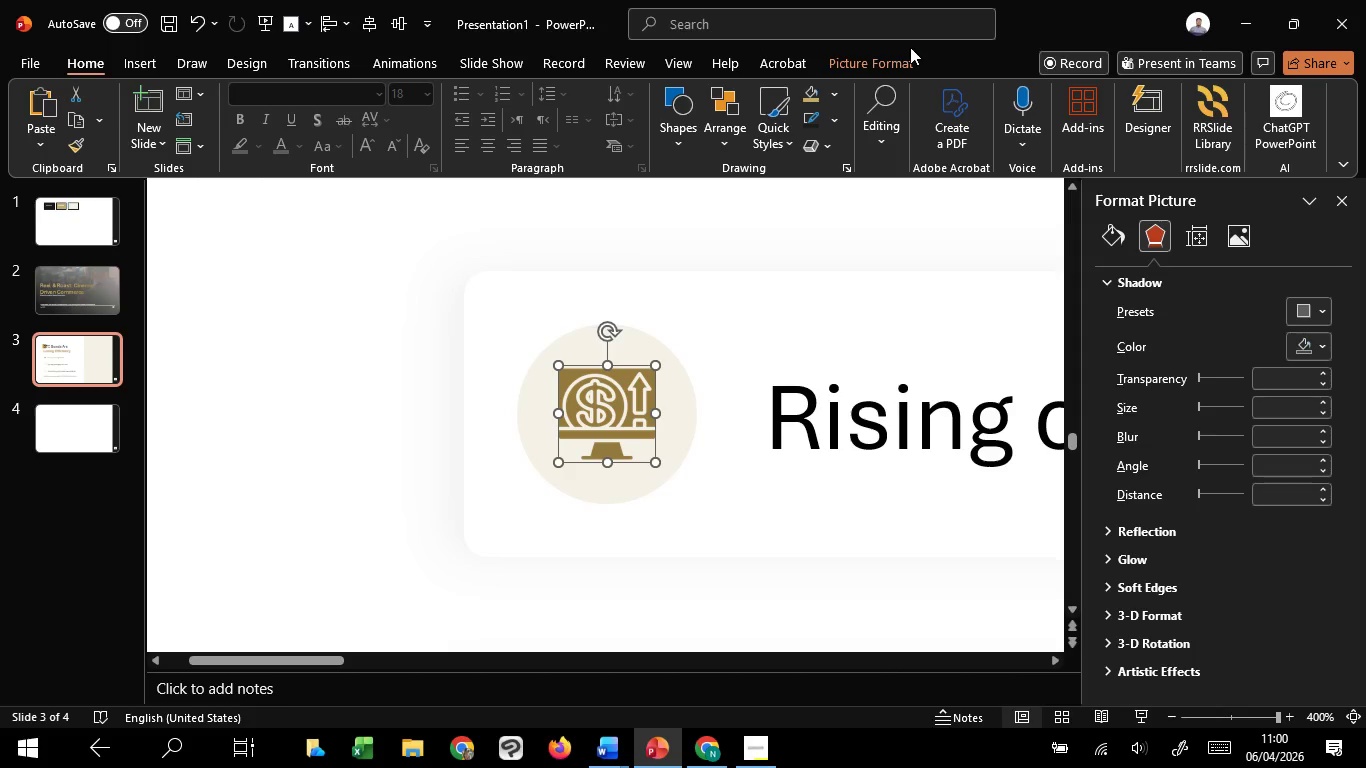 
left_click([908, 49])
 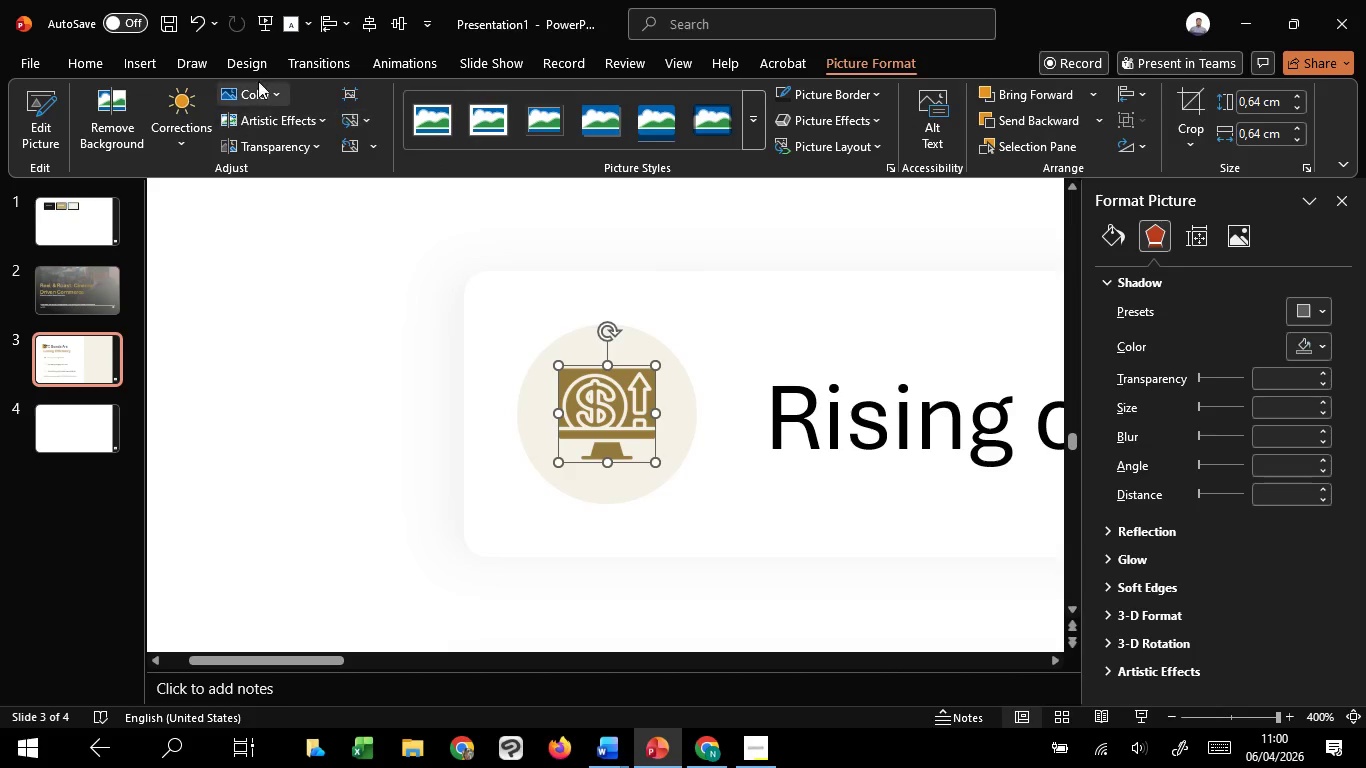 
left_click([256, 81])
 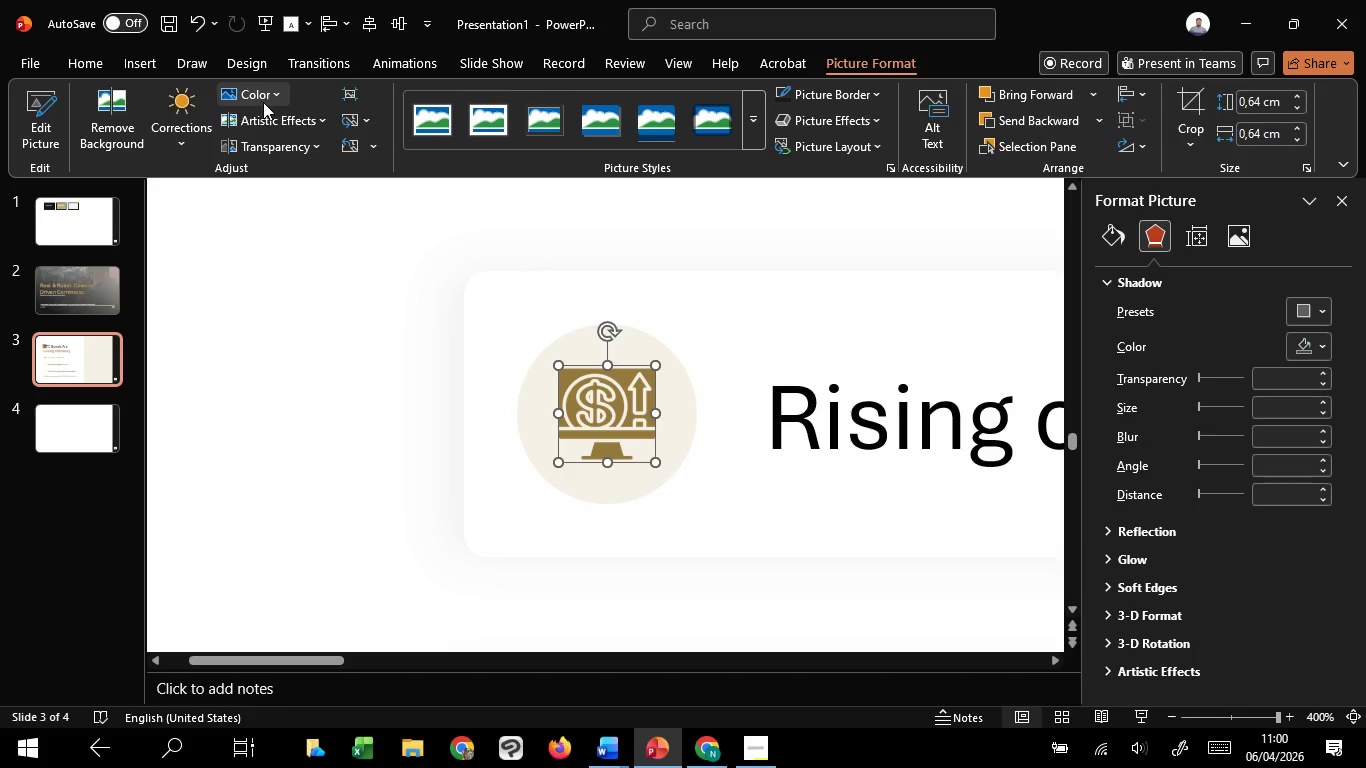 
left_click([263, 102])
 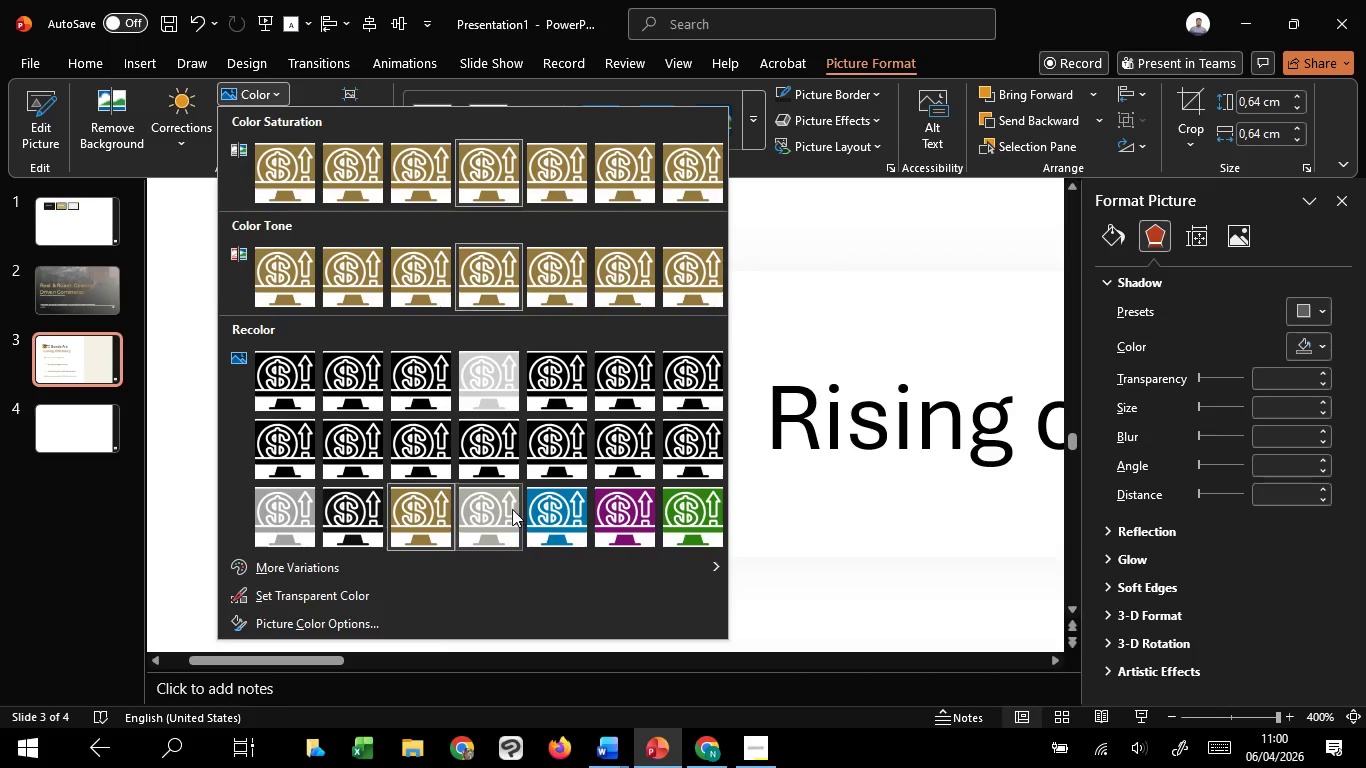 
left_click([508, 512])
 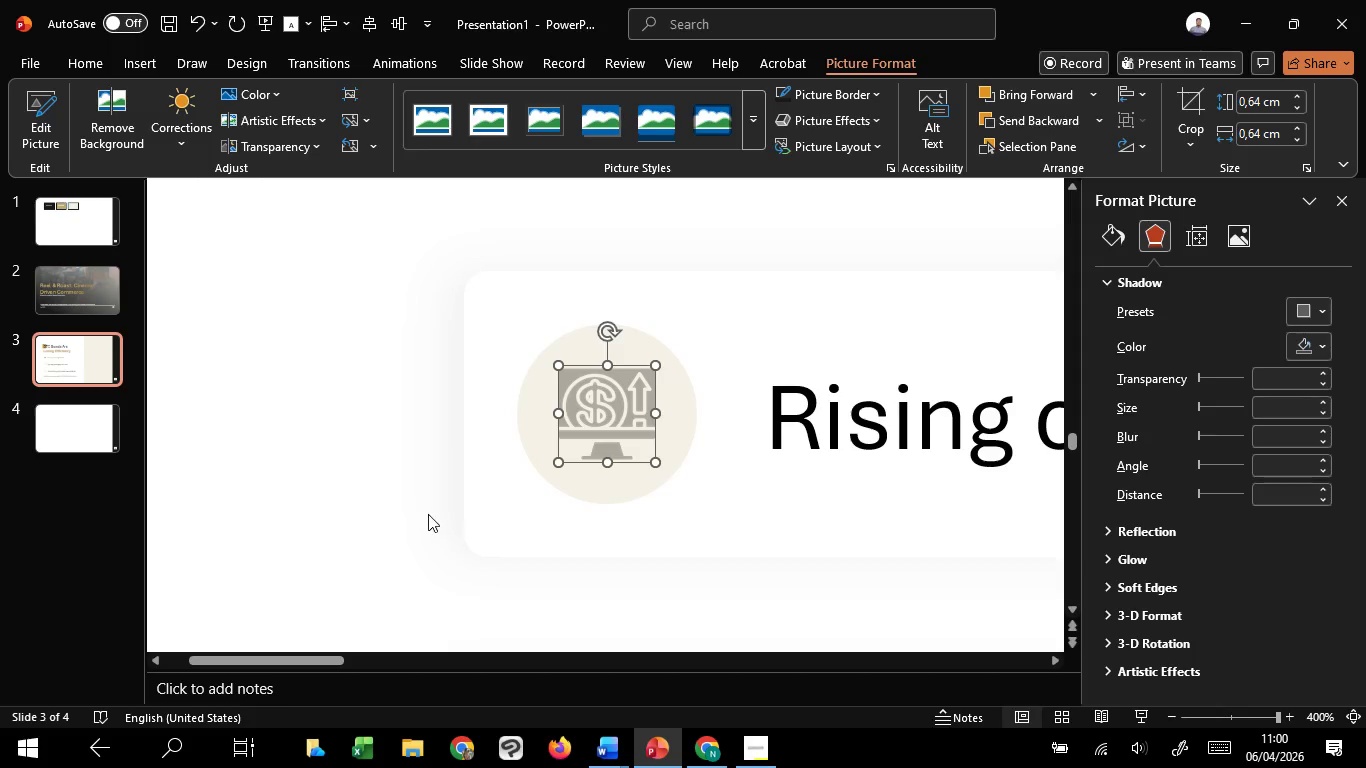 
left_click([428, 514])
 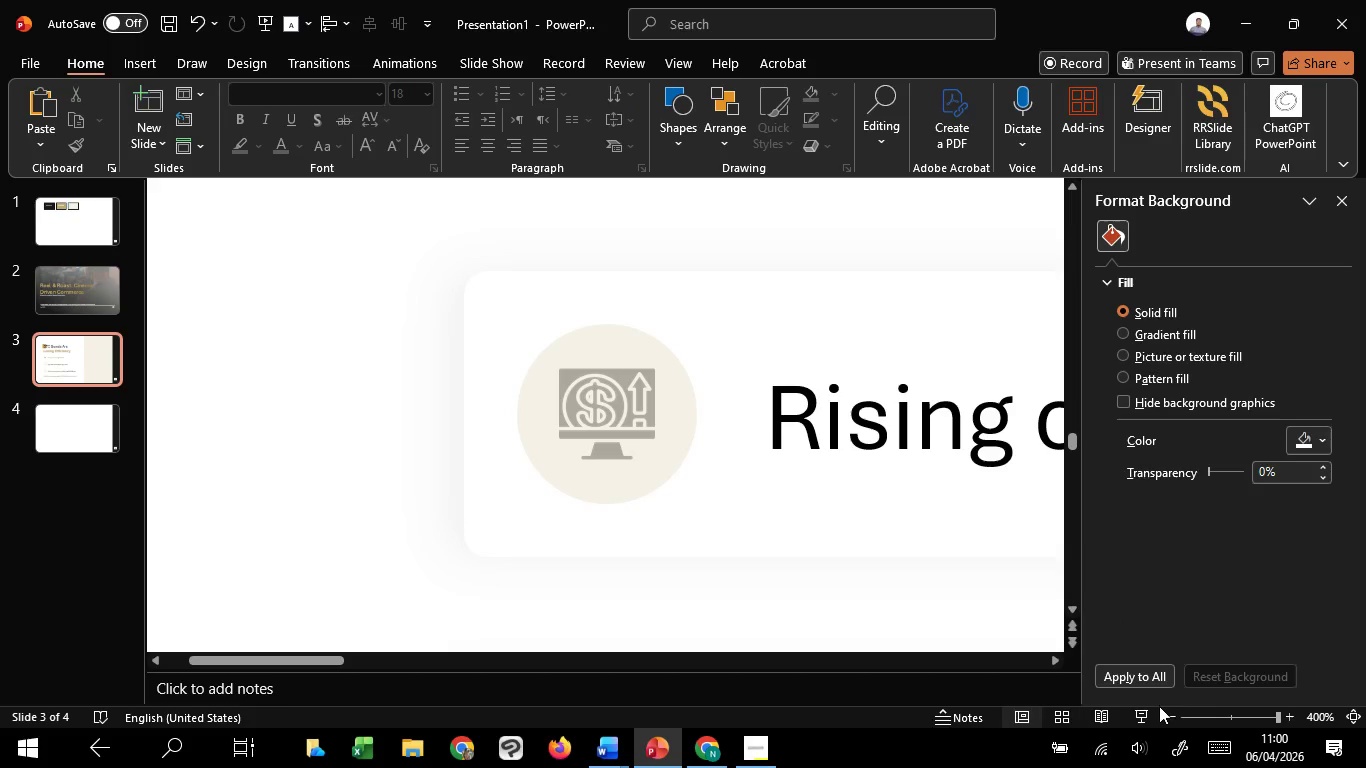 
left_click([1148, 713])
 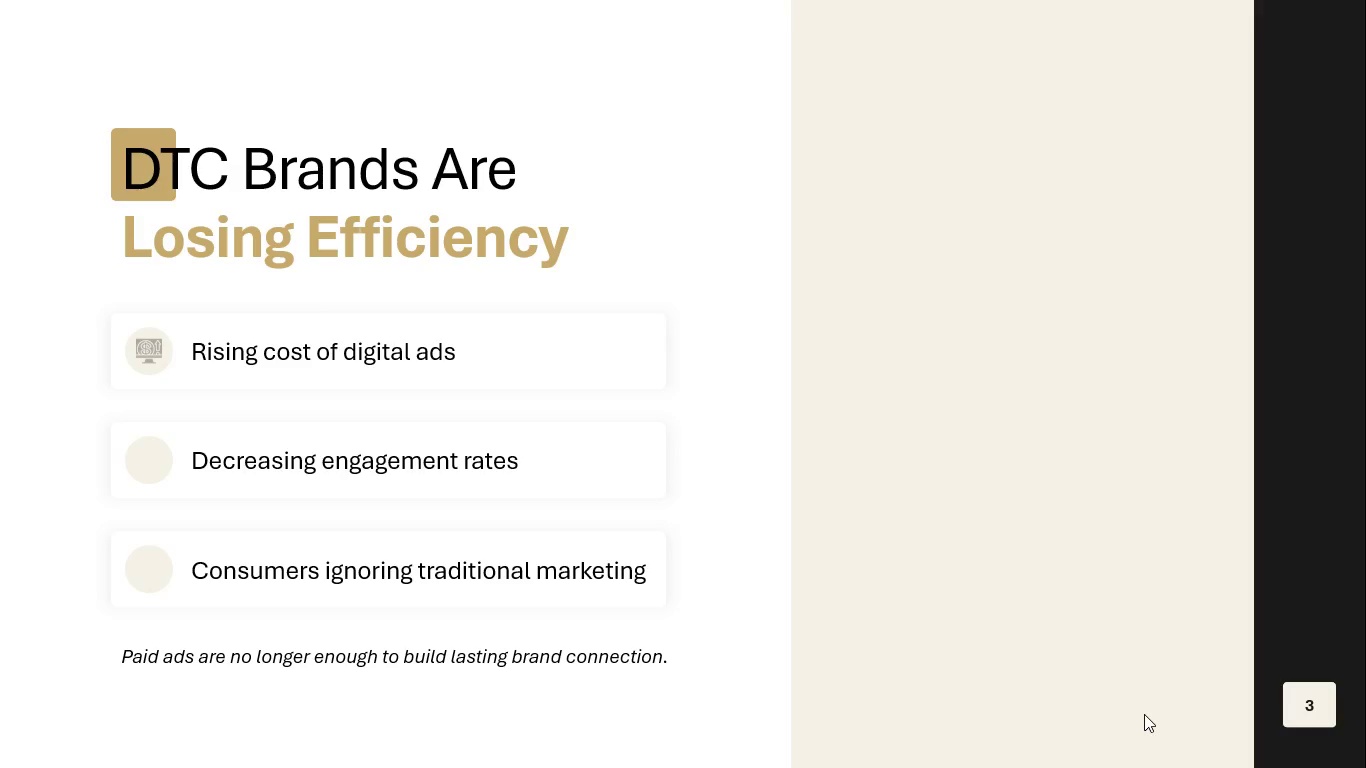 
key(Escape)
 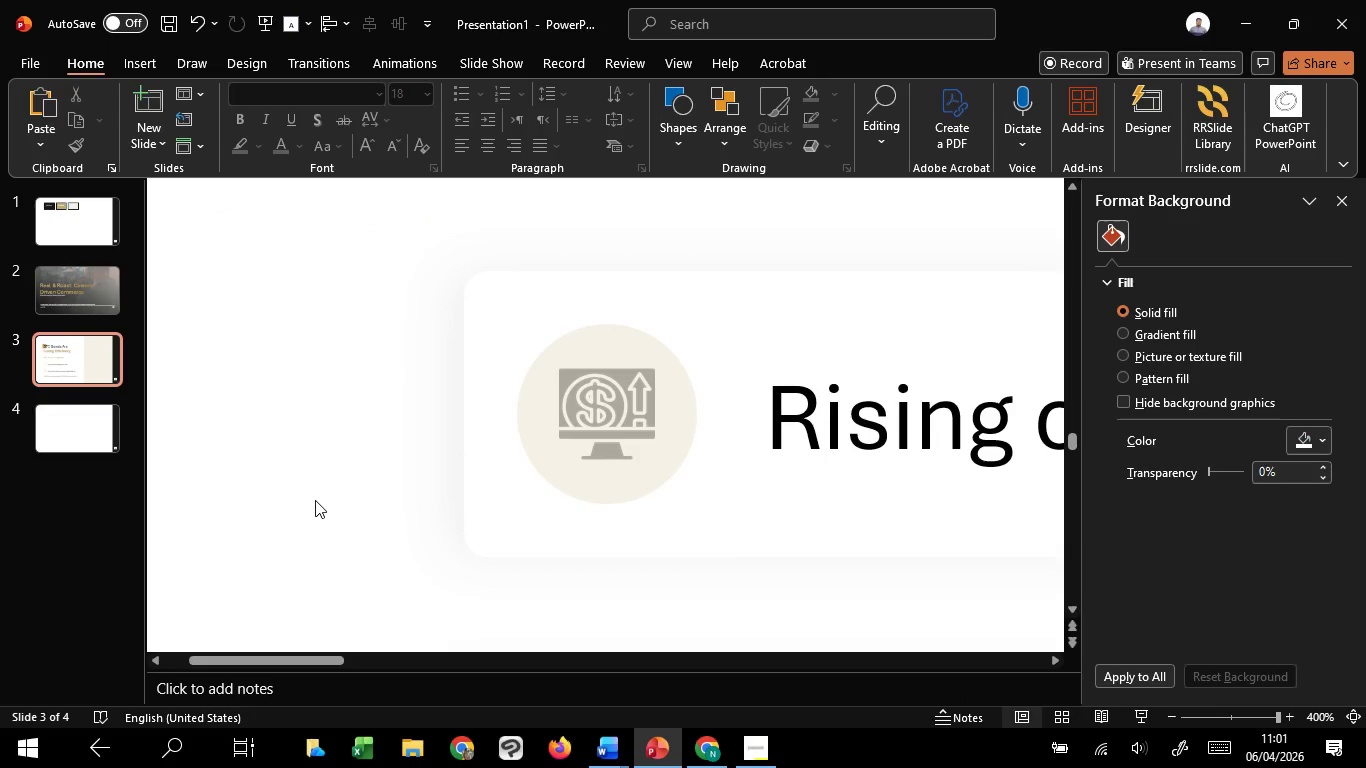 
left_click([573, 392])
 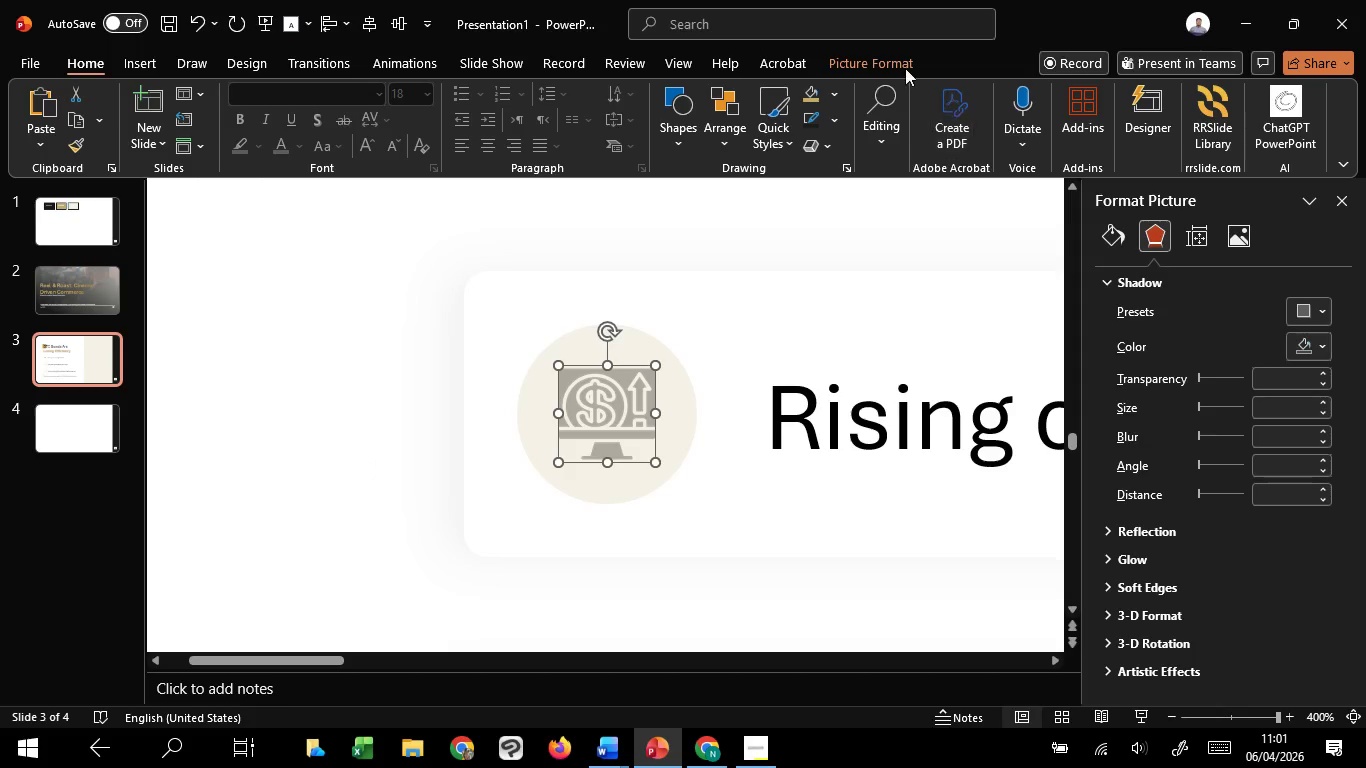 
left_click([901, 68])
 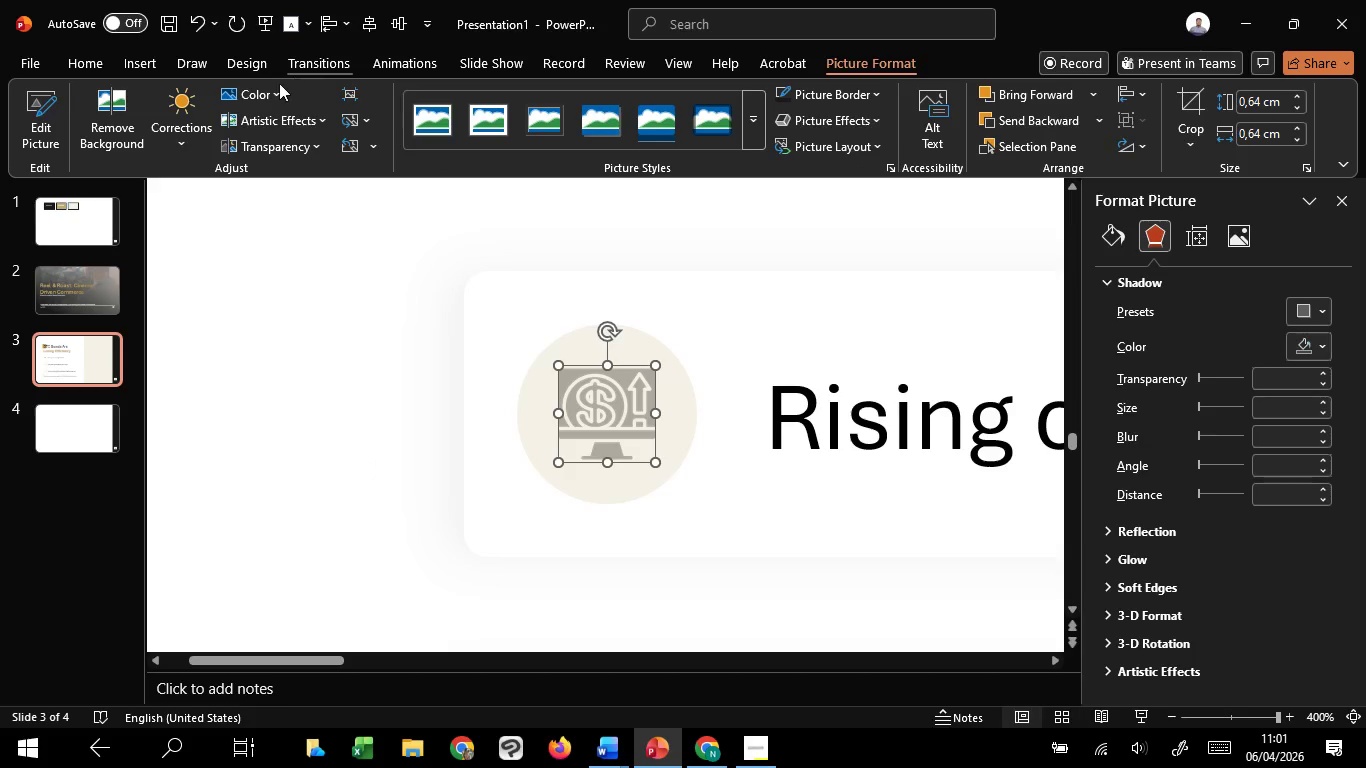 
double_click([269, 87])
 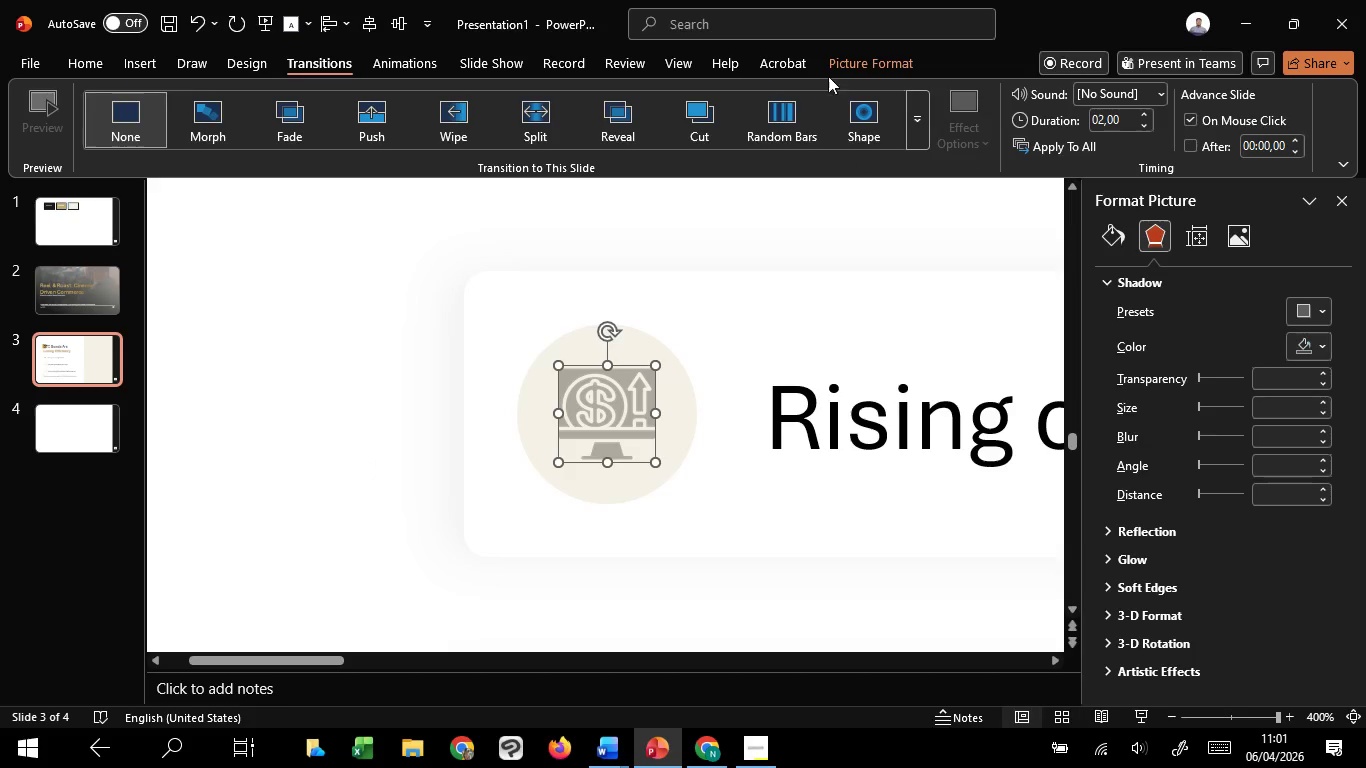 
left_click([846, 71])
 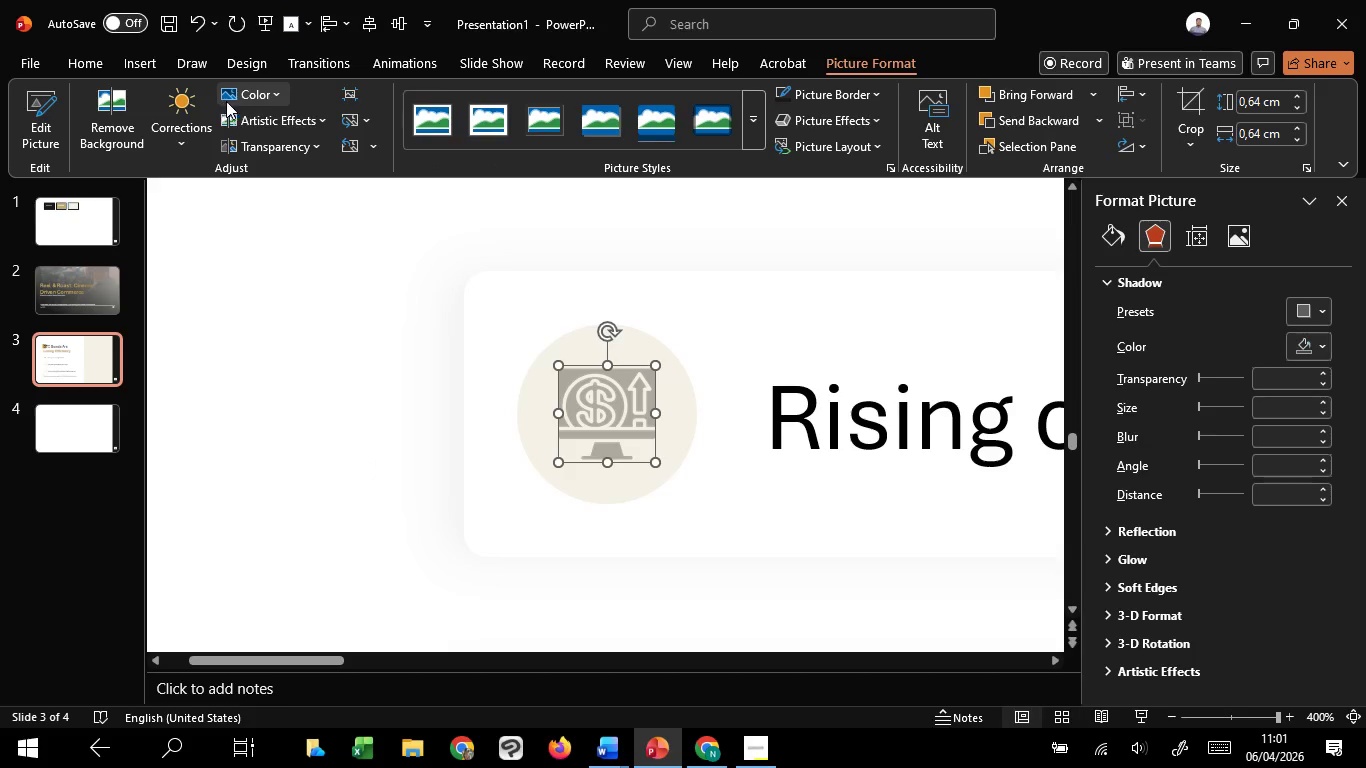 
left_click([271, 101])
 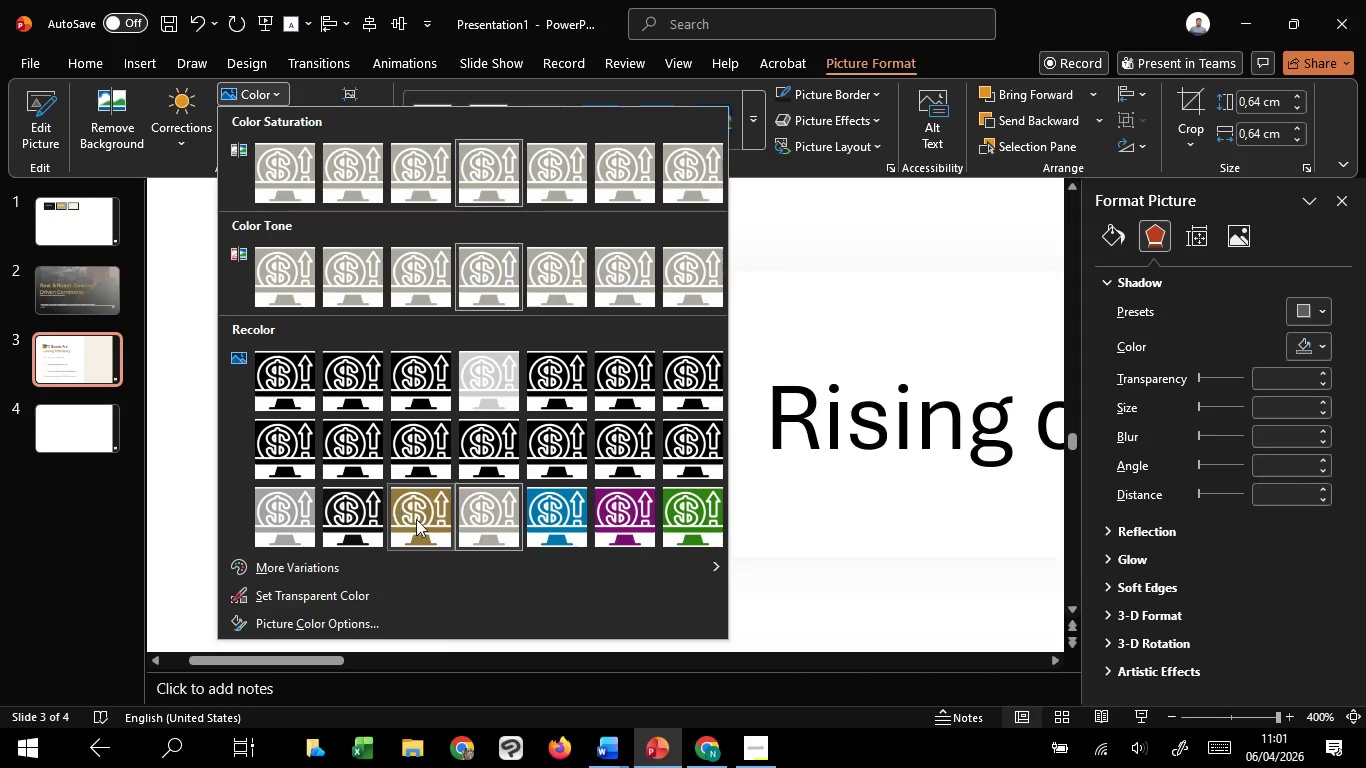 
left_click([417, 521])
 